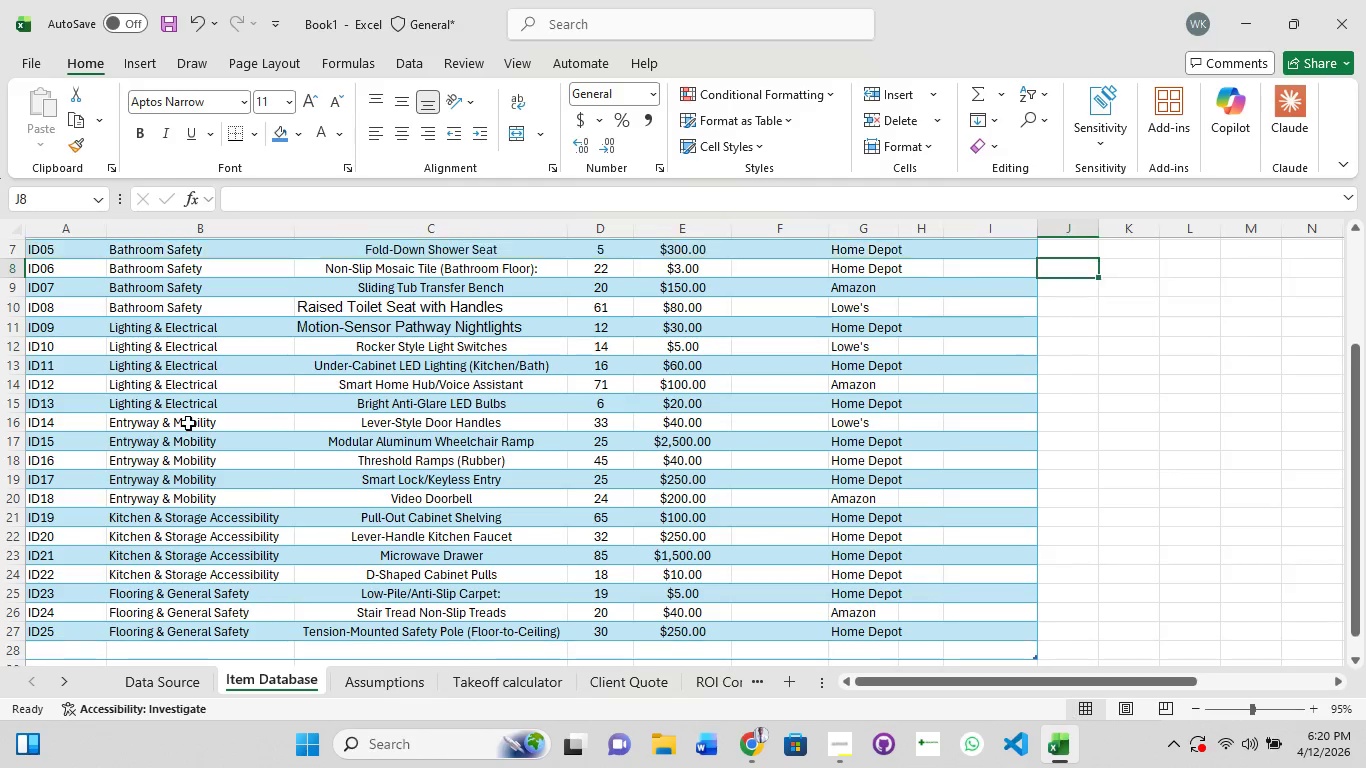 
scroll: coordinate [549, 478], scroll_direction: up, amount: 7.0
 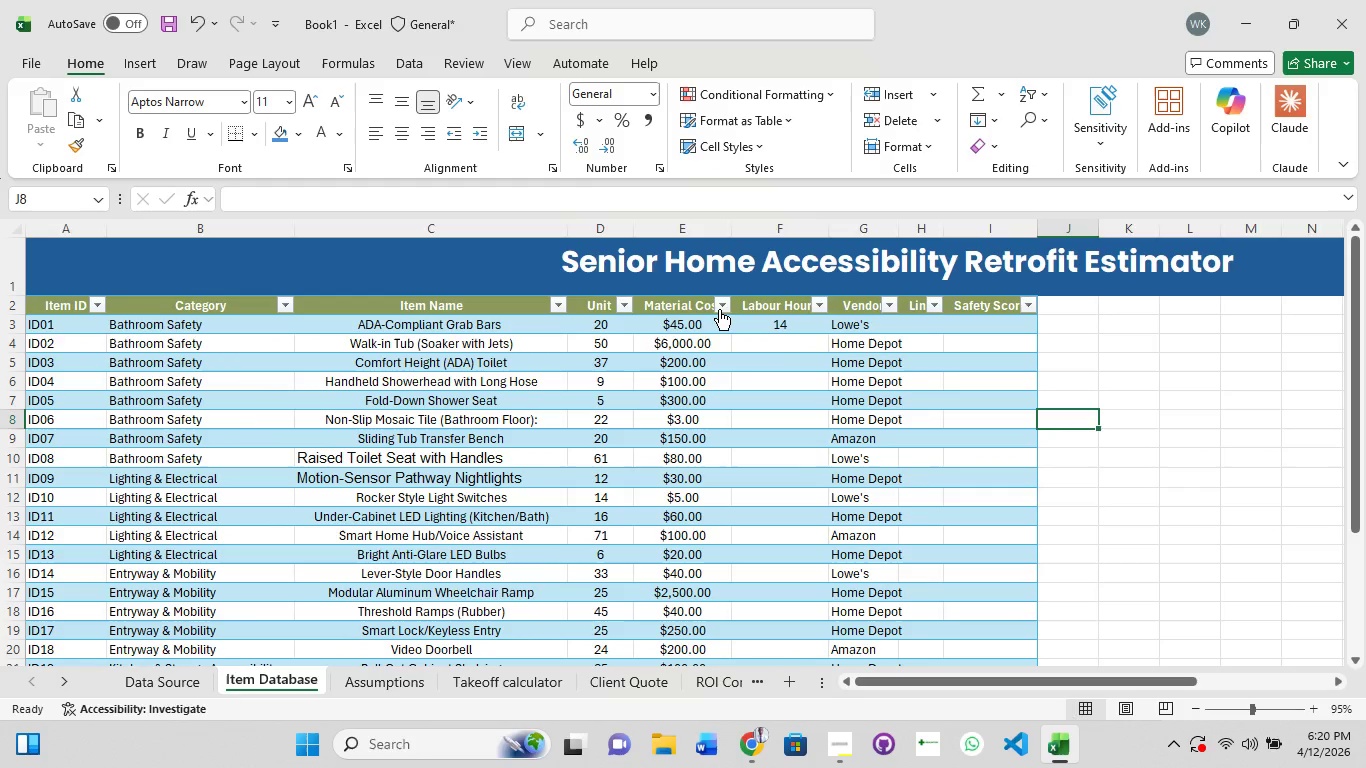 
left_click([722, 308])
 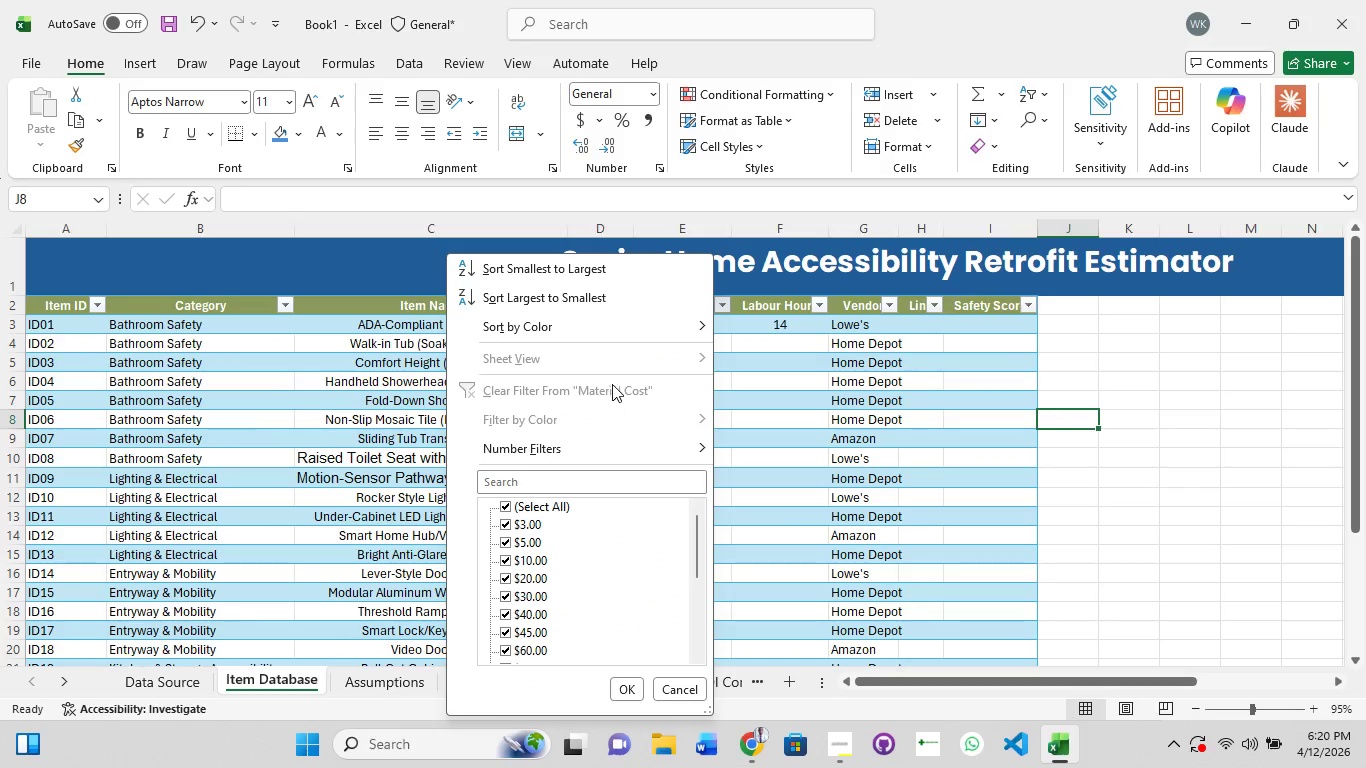 
left_click([629, 678])
 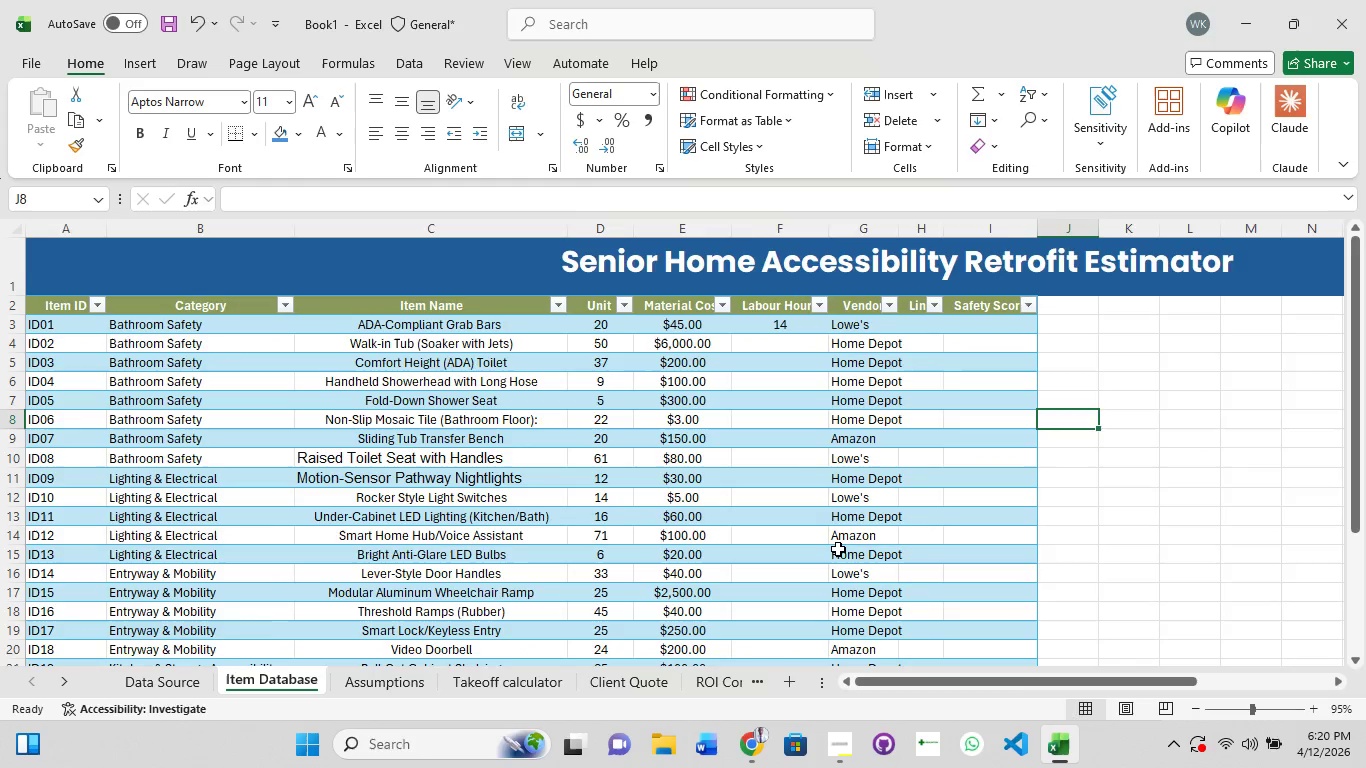 
scroll: coordinate [841, 562], scroll_direction: up, amount: 3.0
 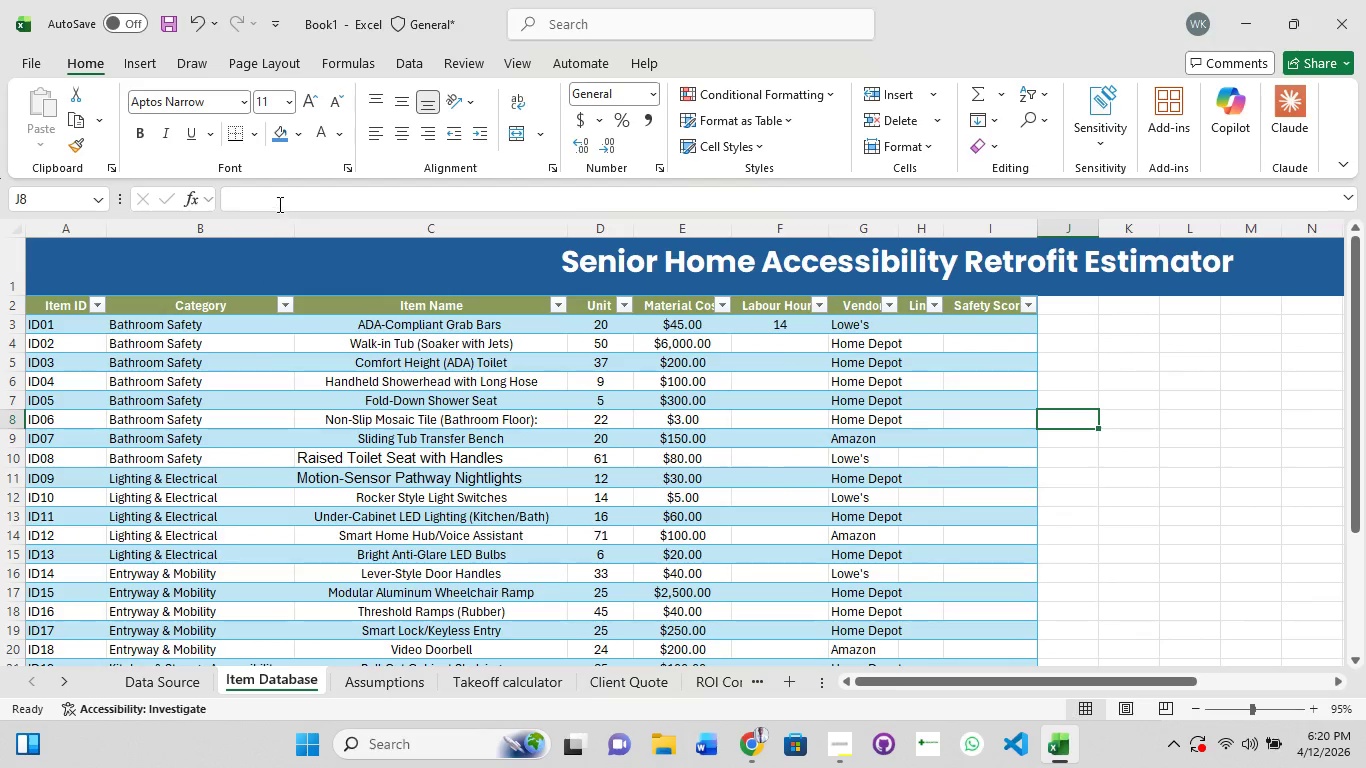 
left_click([279, 202])
 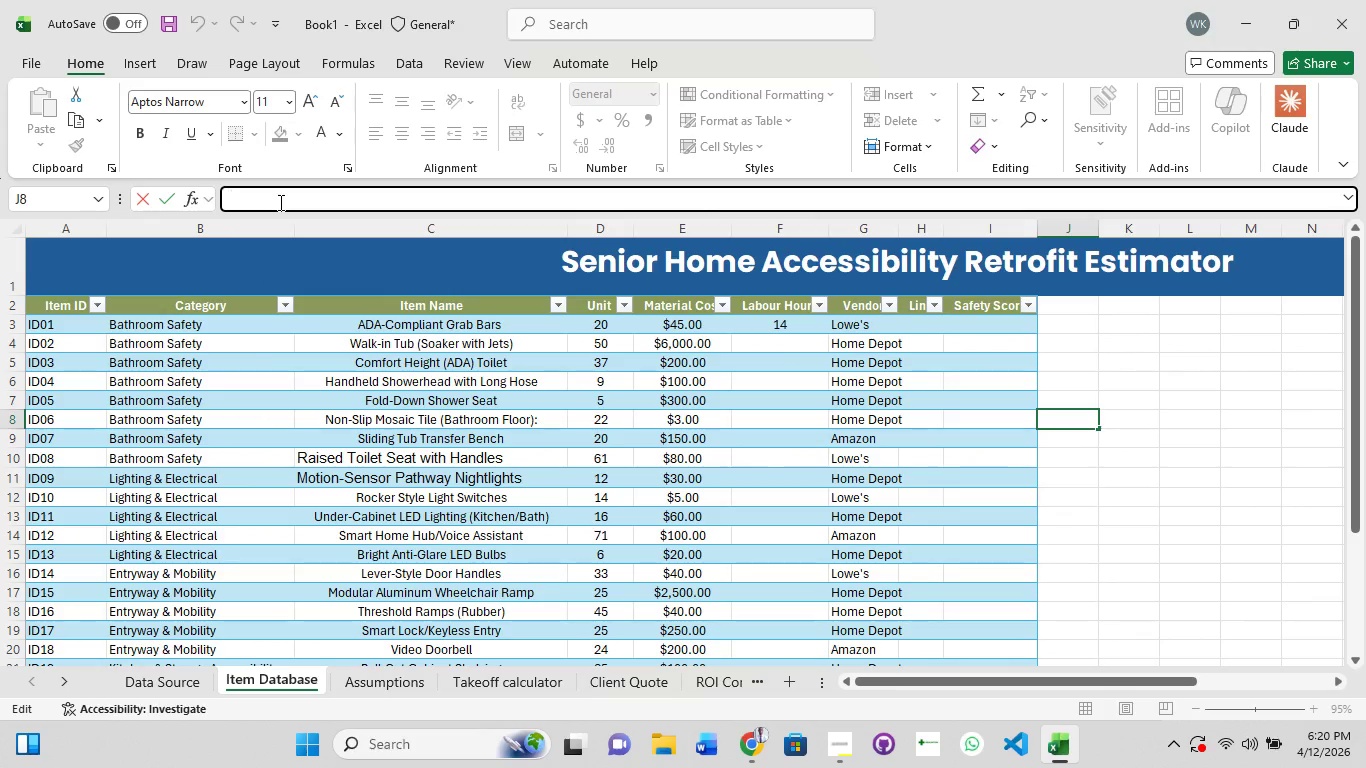 
type(This is micd)
key(Backspace)
key(Backspace)
key(Backspace)
key(Backspace)
key(Backspace)
type( nice)
 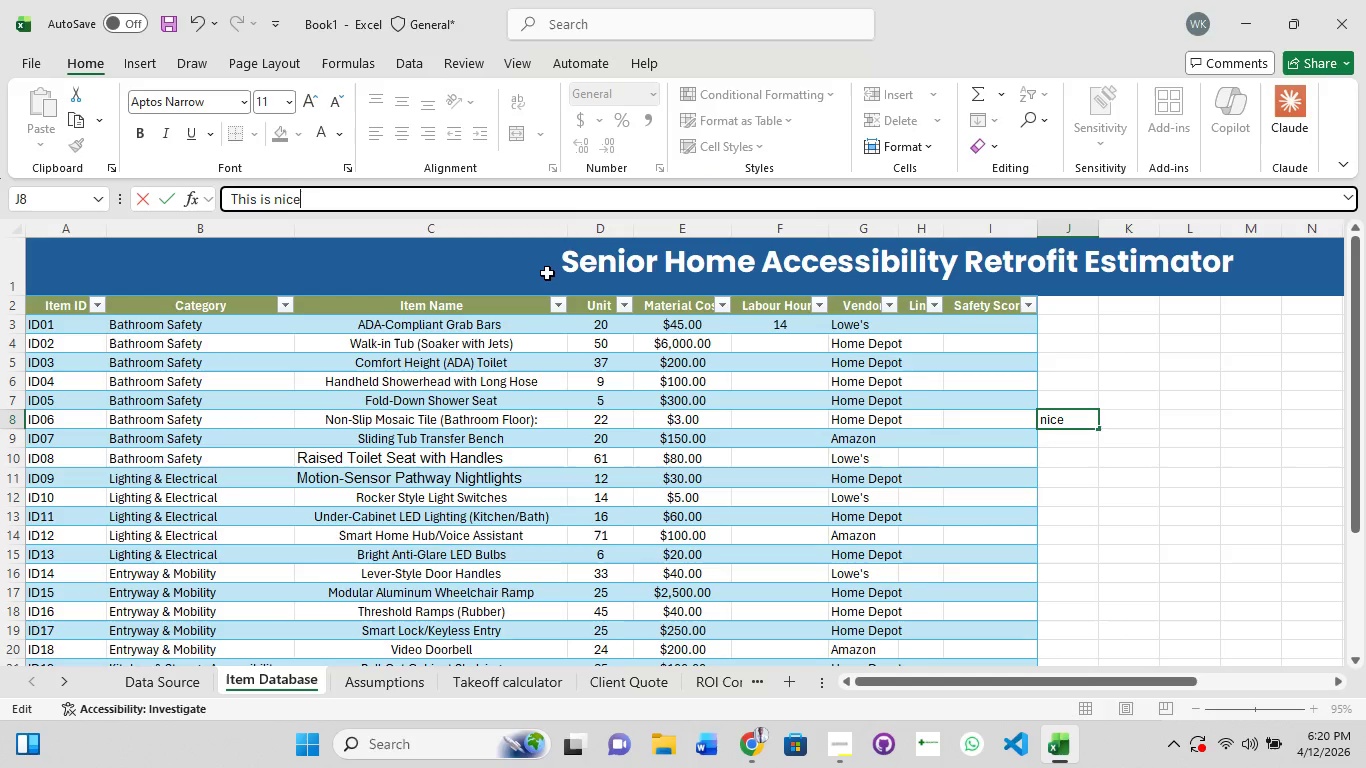 
key(Control+A)
 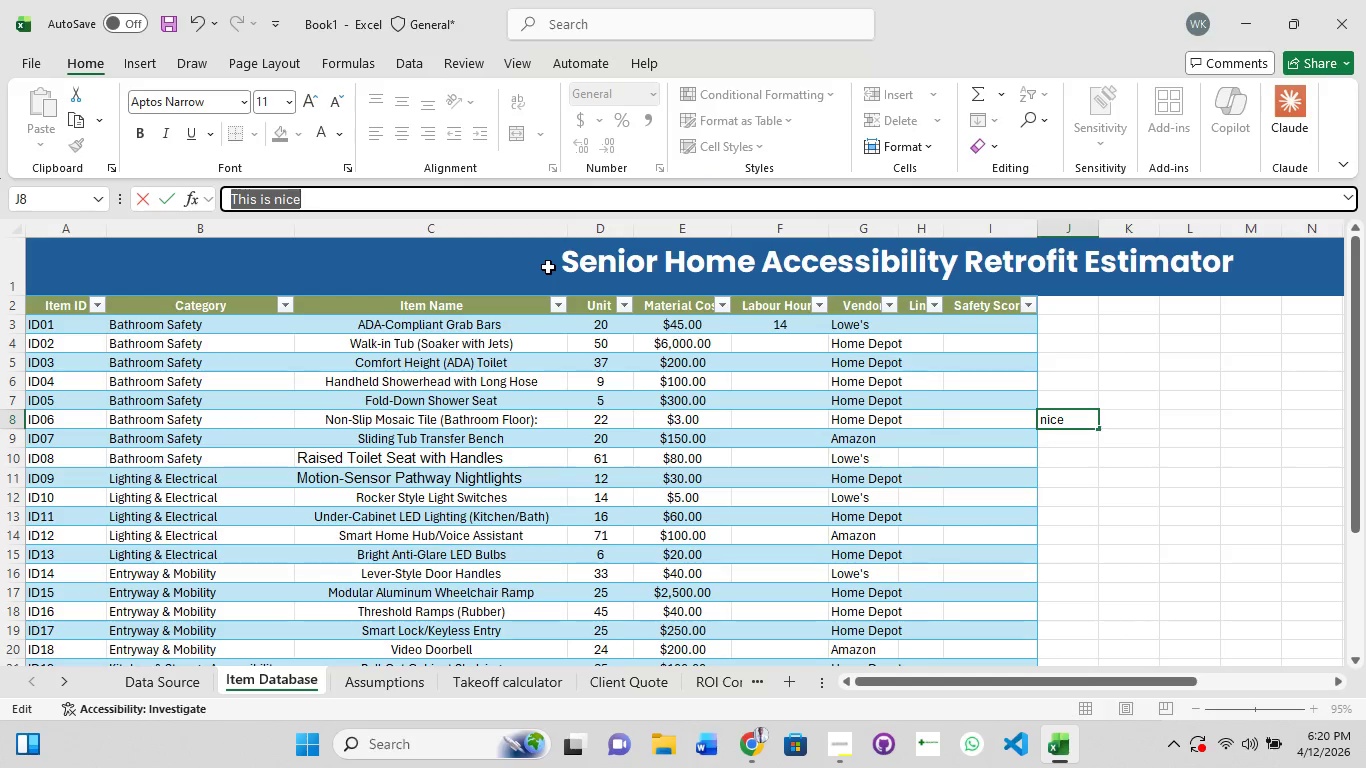 
key(Backspace)
 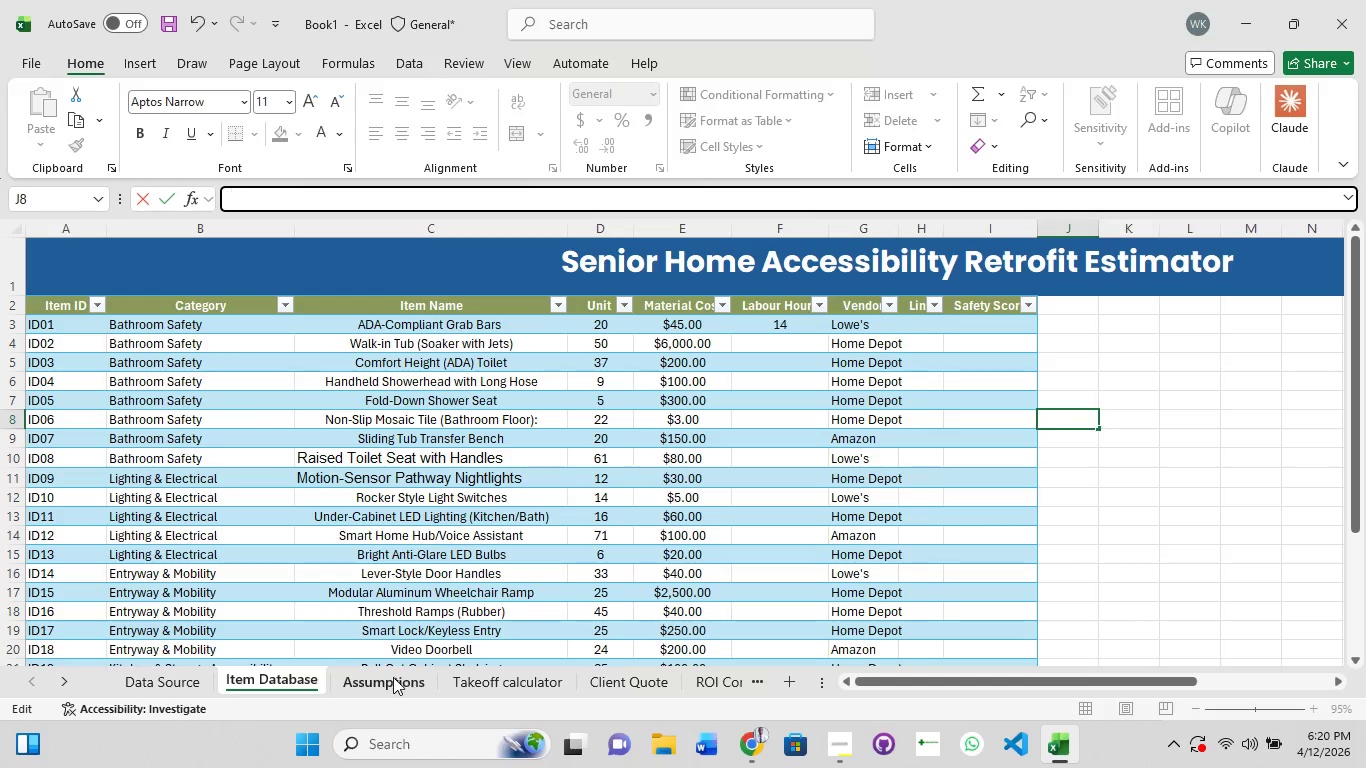 
left_click([392, 678])
 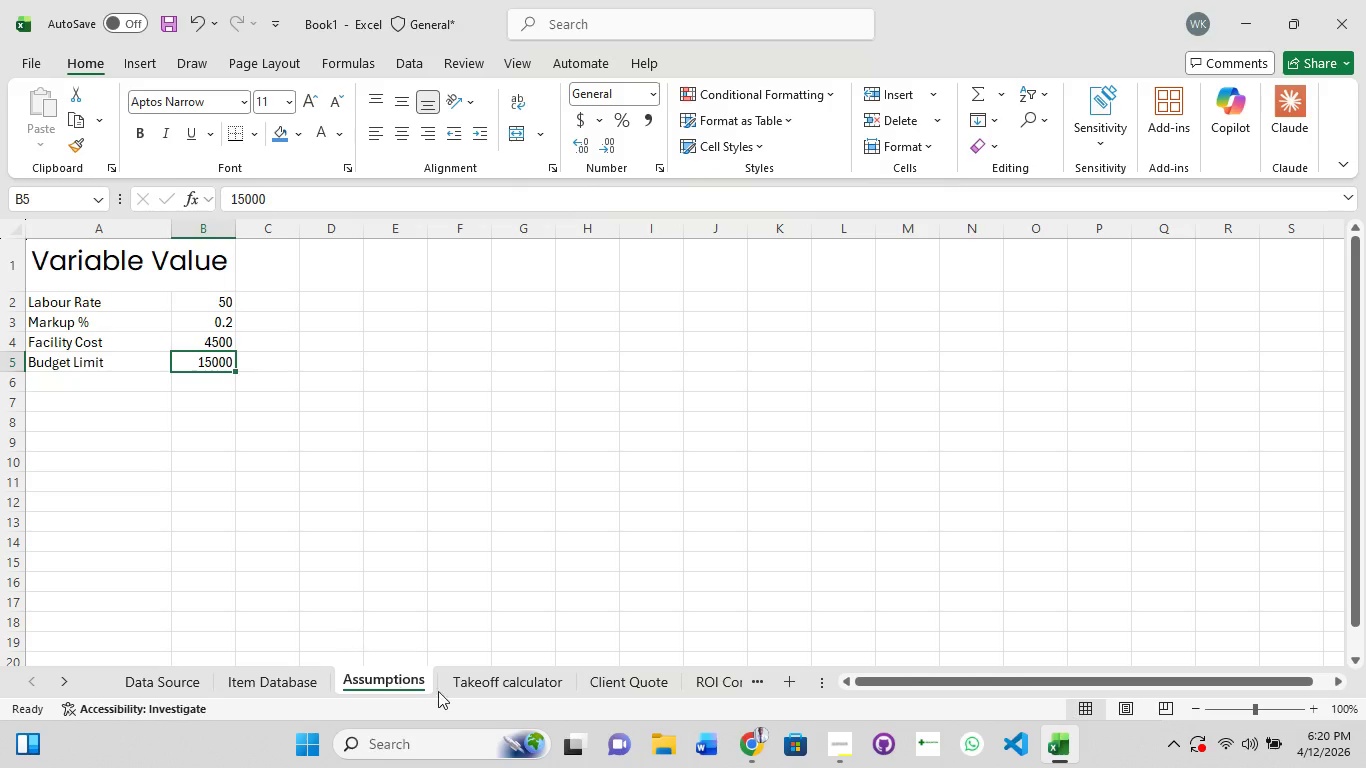 
left_click([484, 692])
 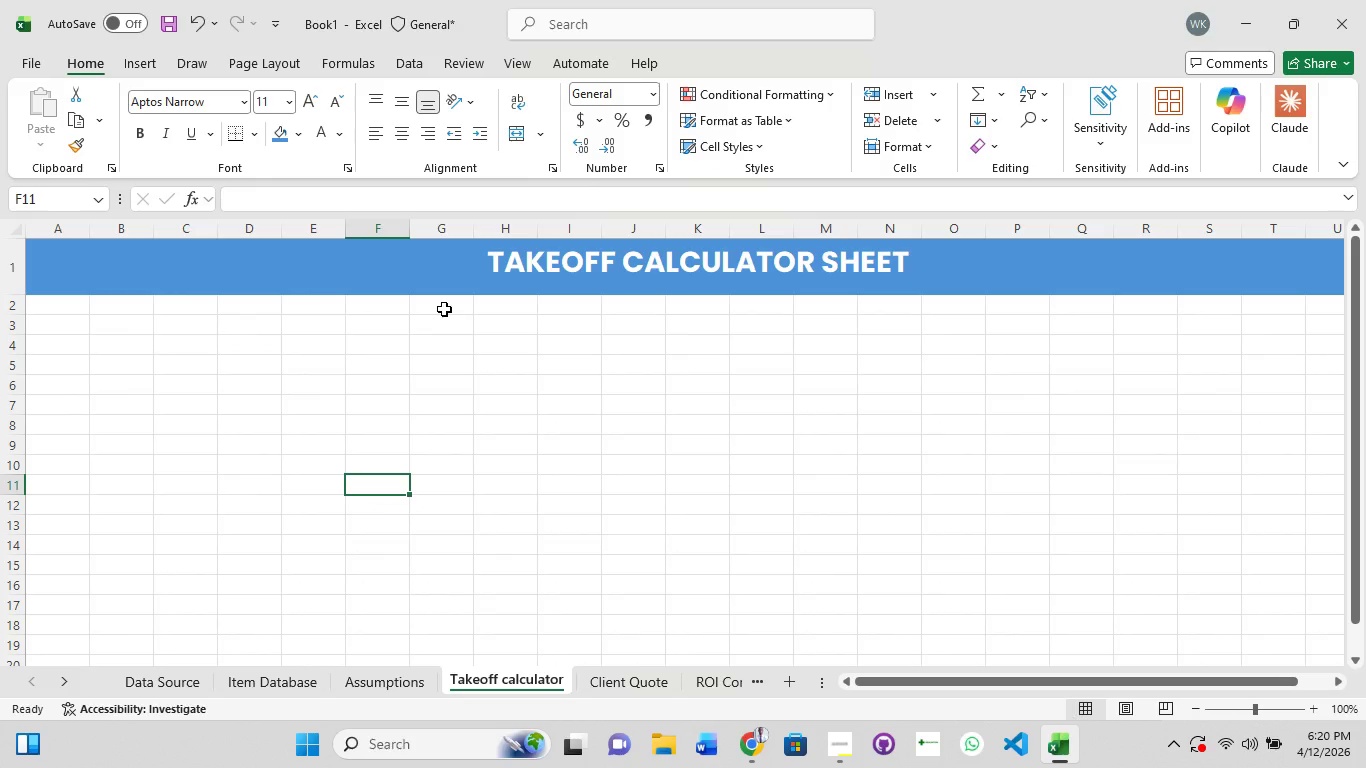 
left_click([444, 309])
 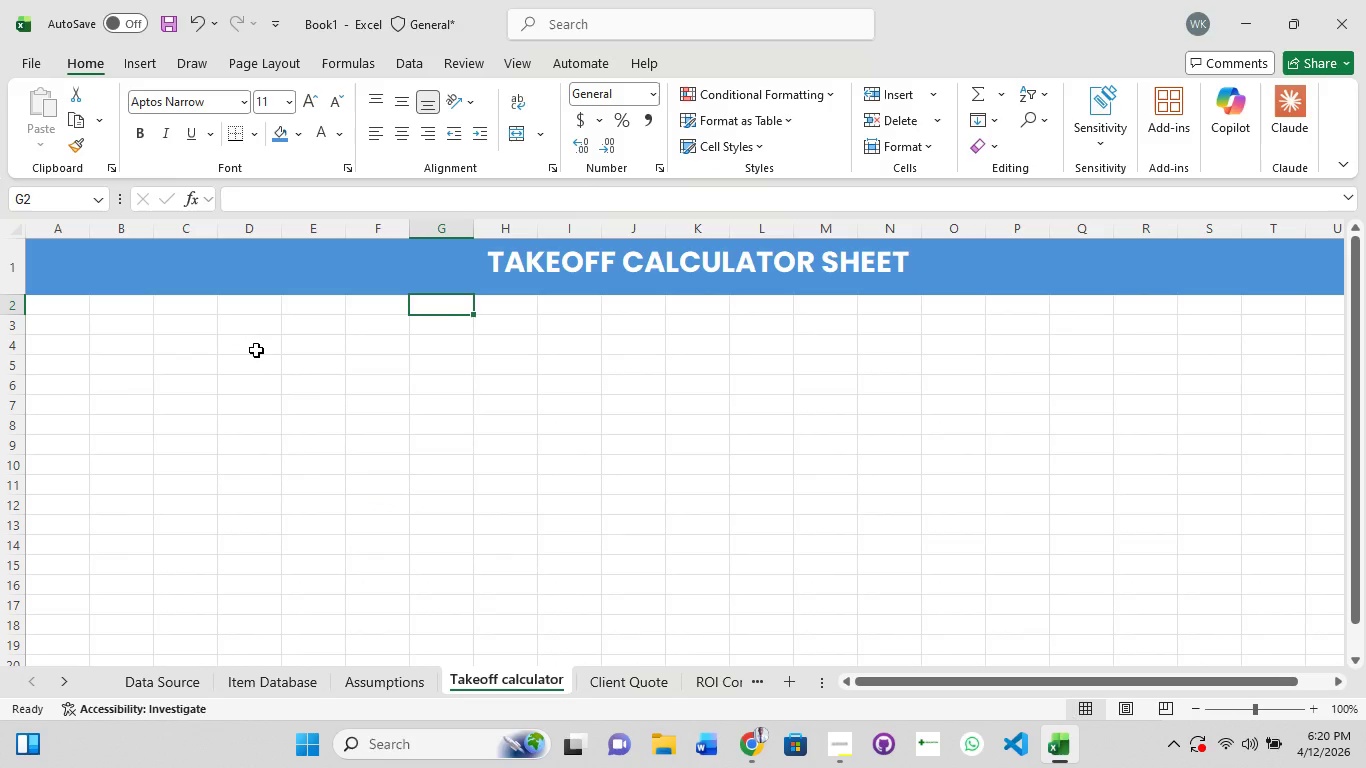 
wait(10.98)
 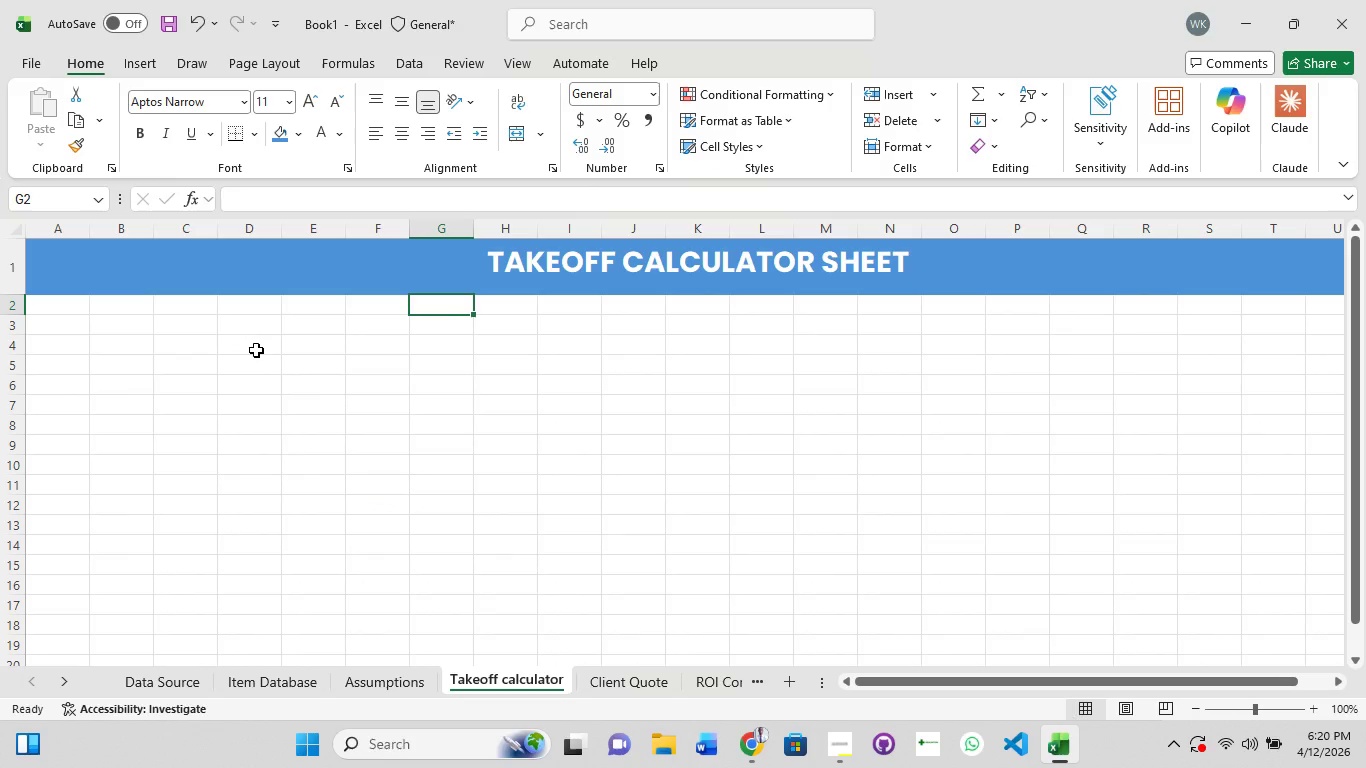 
left_click([42, 311])
 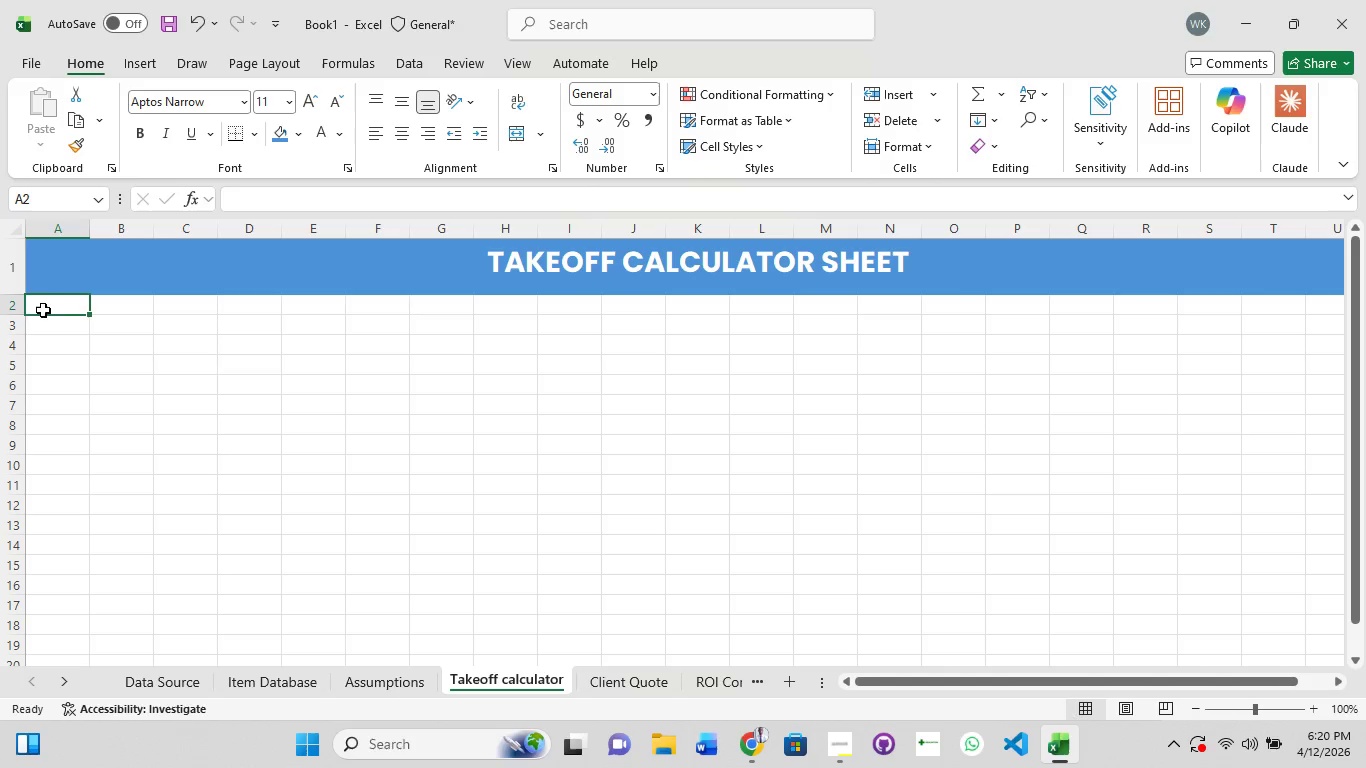 
double_click([43, 310])
 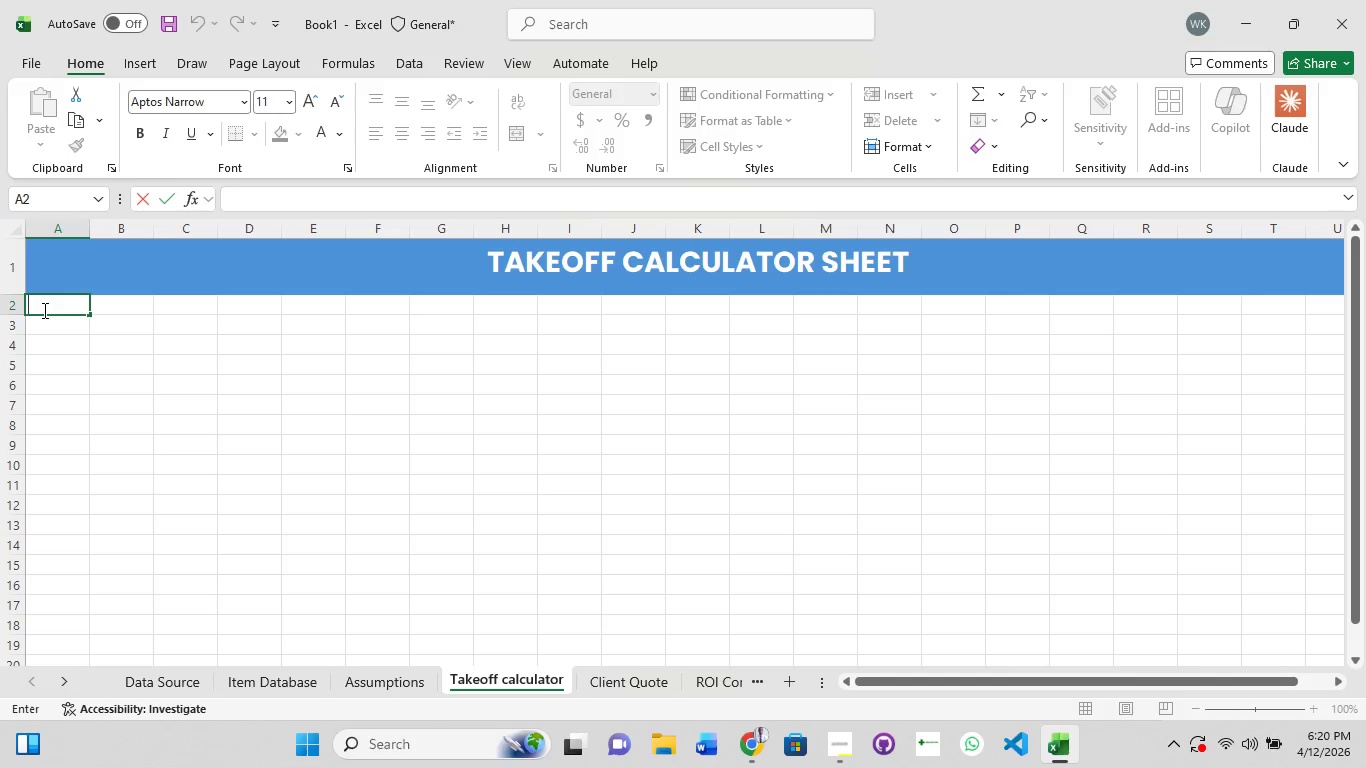 
type(Zone)
 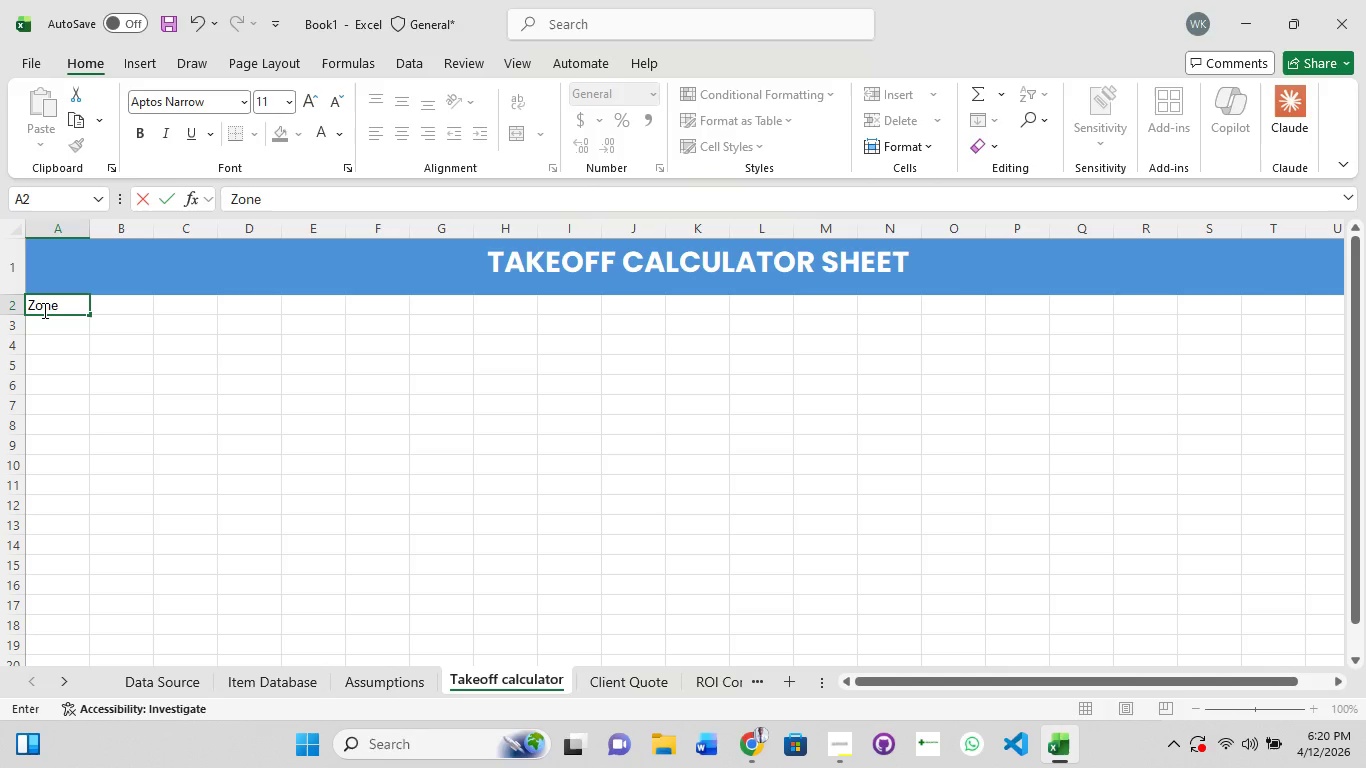 
key(ArrowRight)
 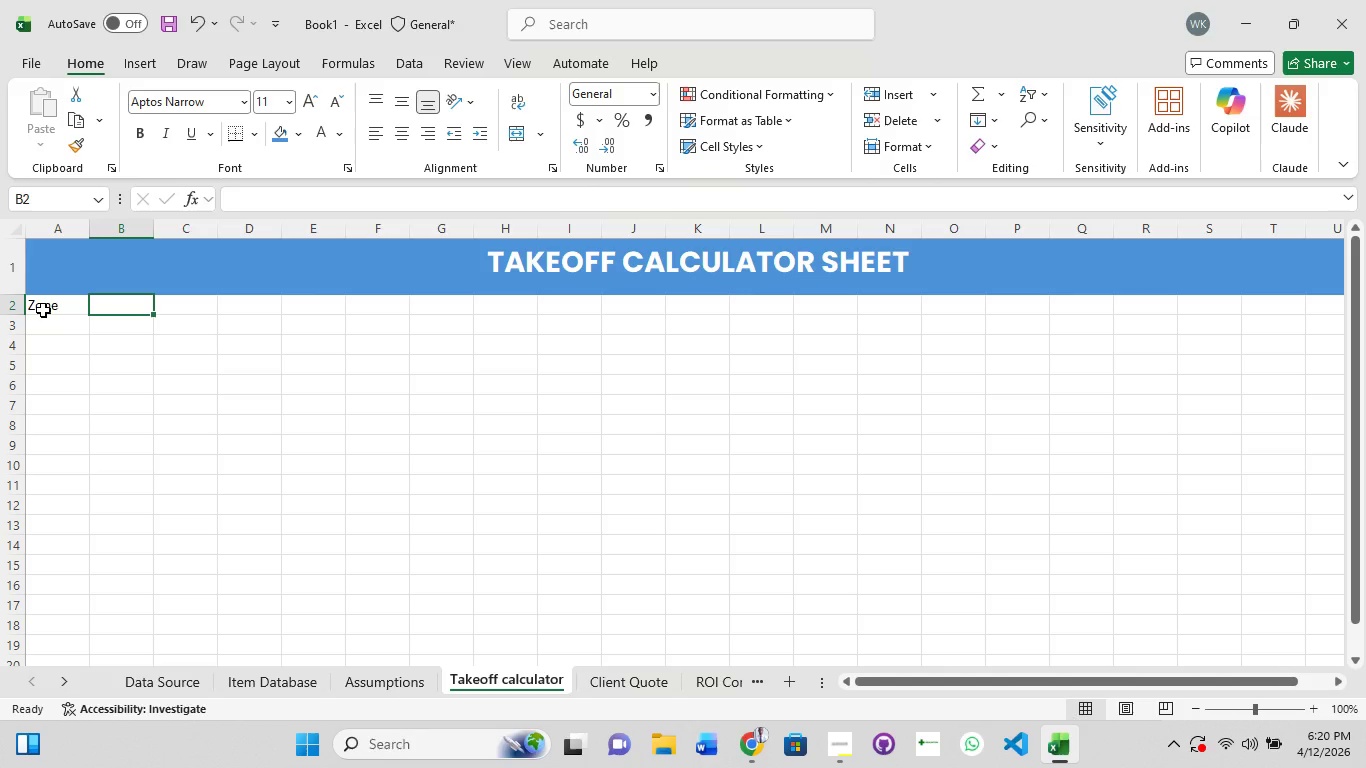 
type(Measurement)
 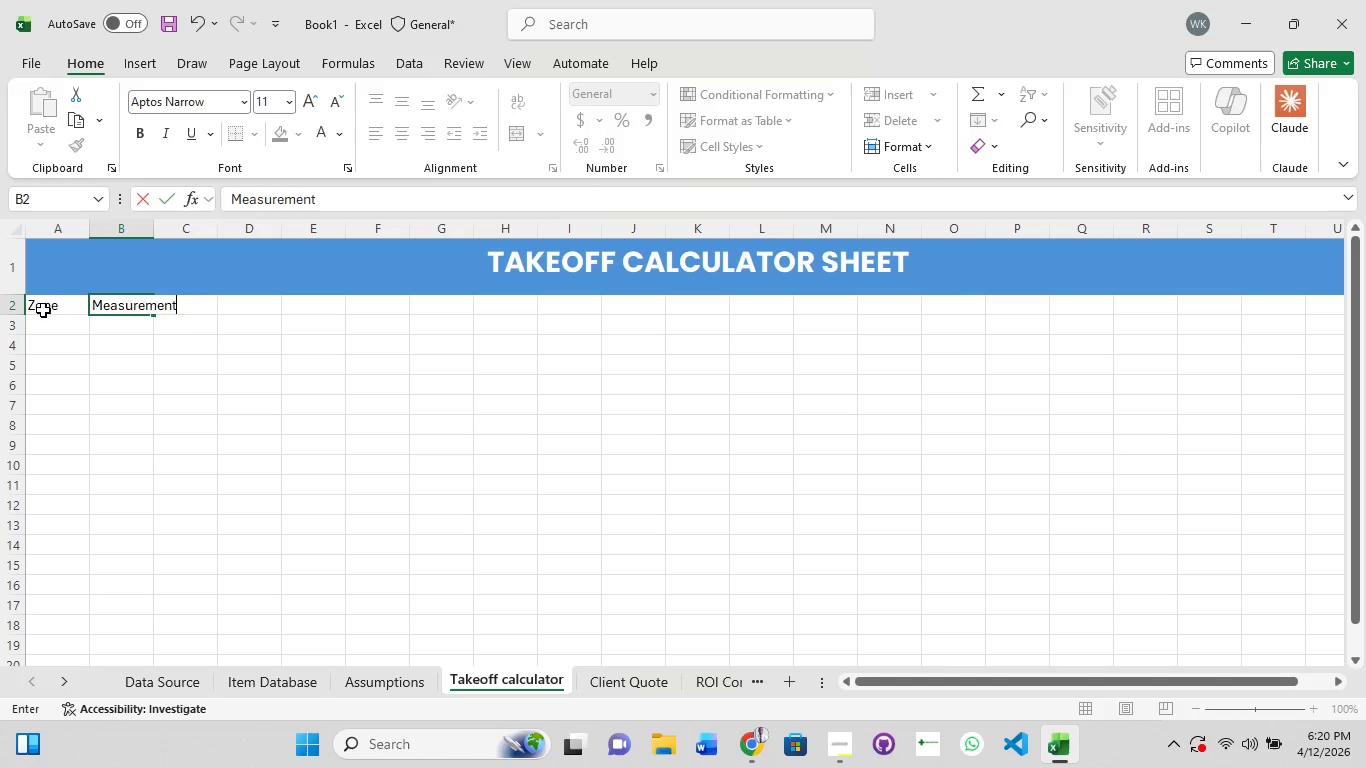 
key(ArrowRight)
 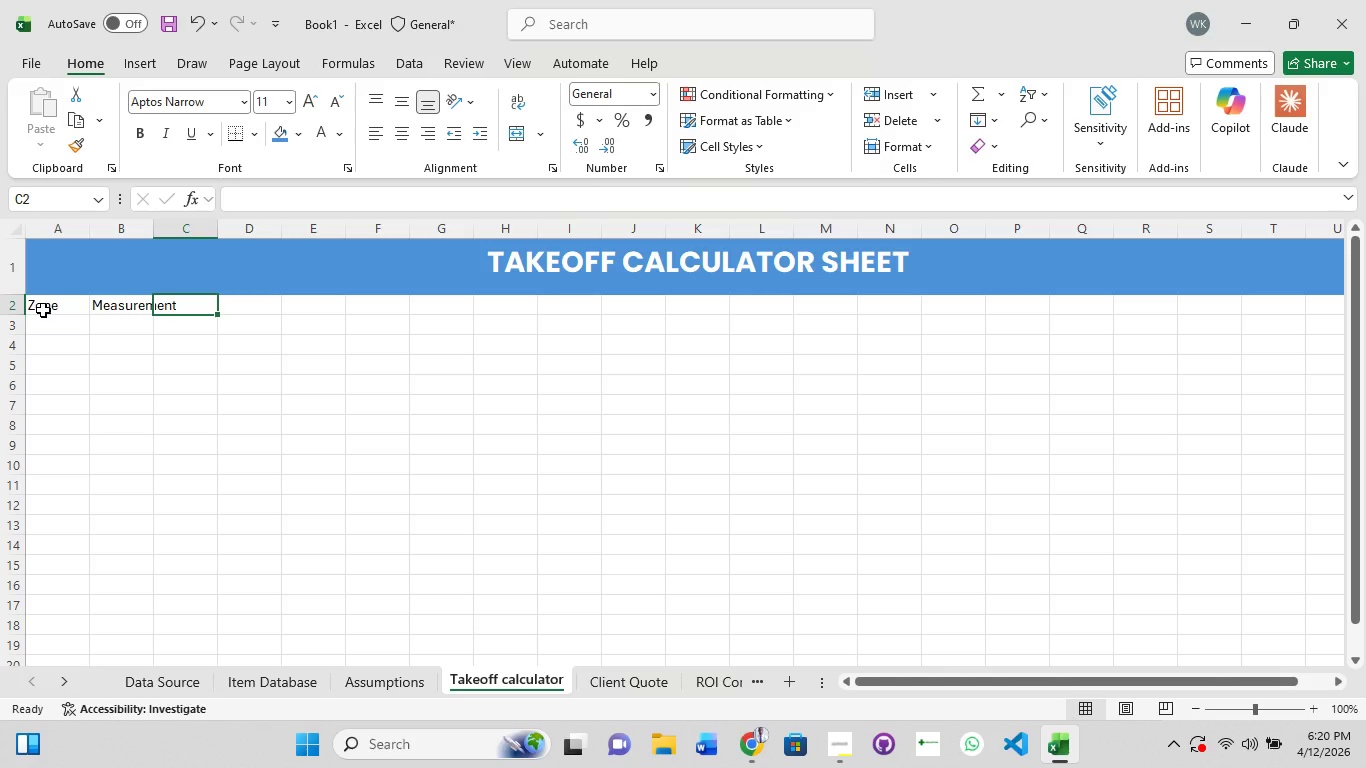 
hold_key(key=ShiftRight, duration=1.51)
 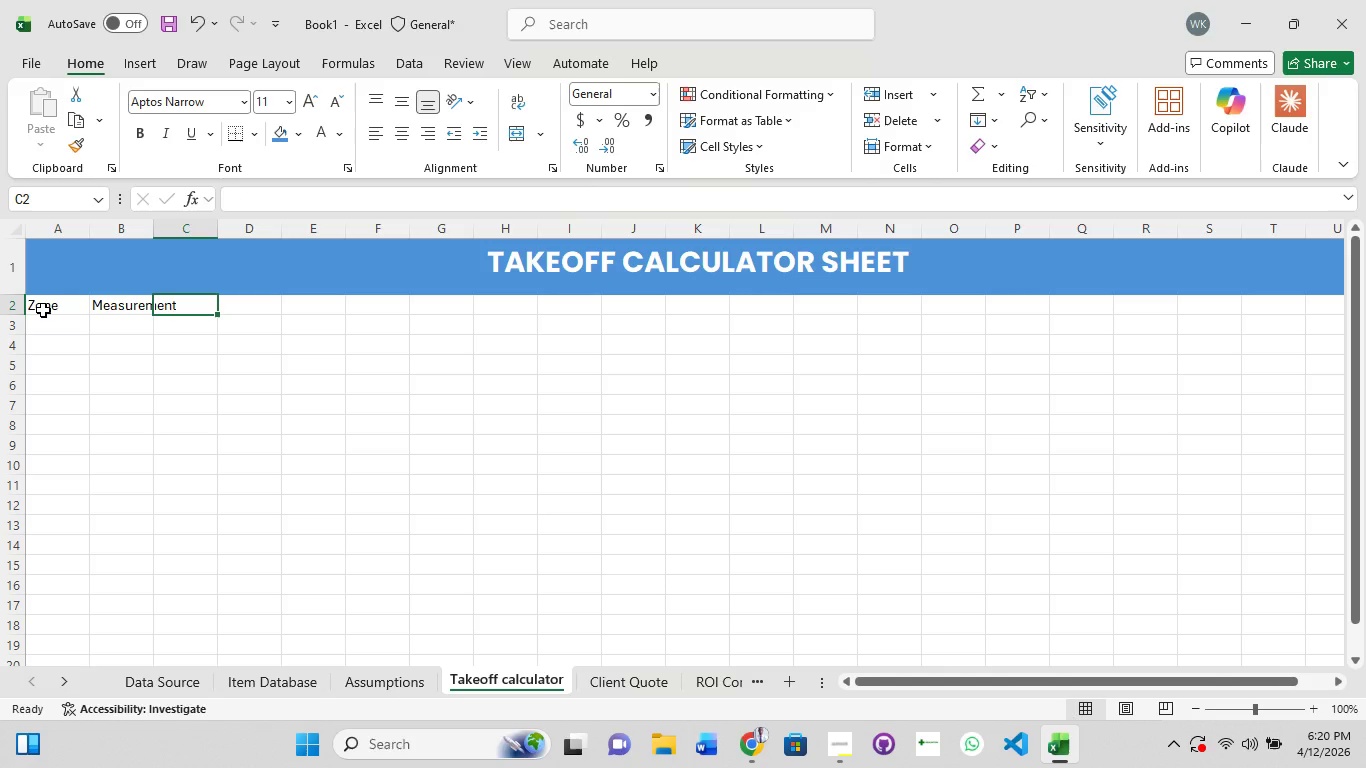 
type(Quantity)
 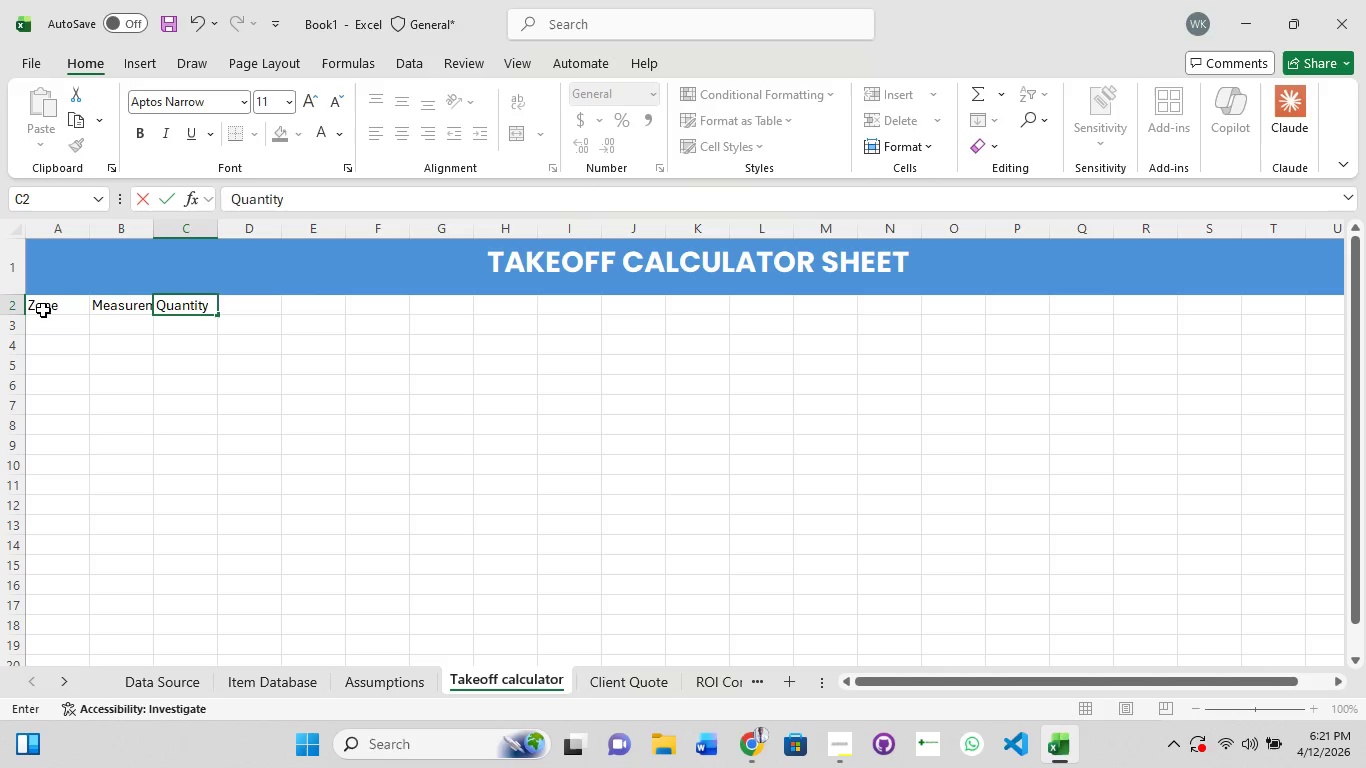 
key(ArrowRight)
 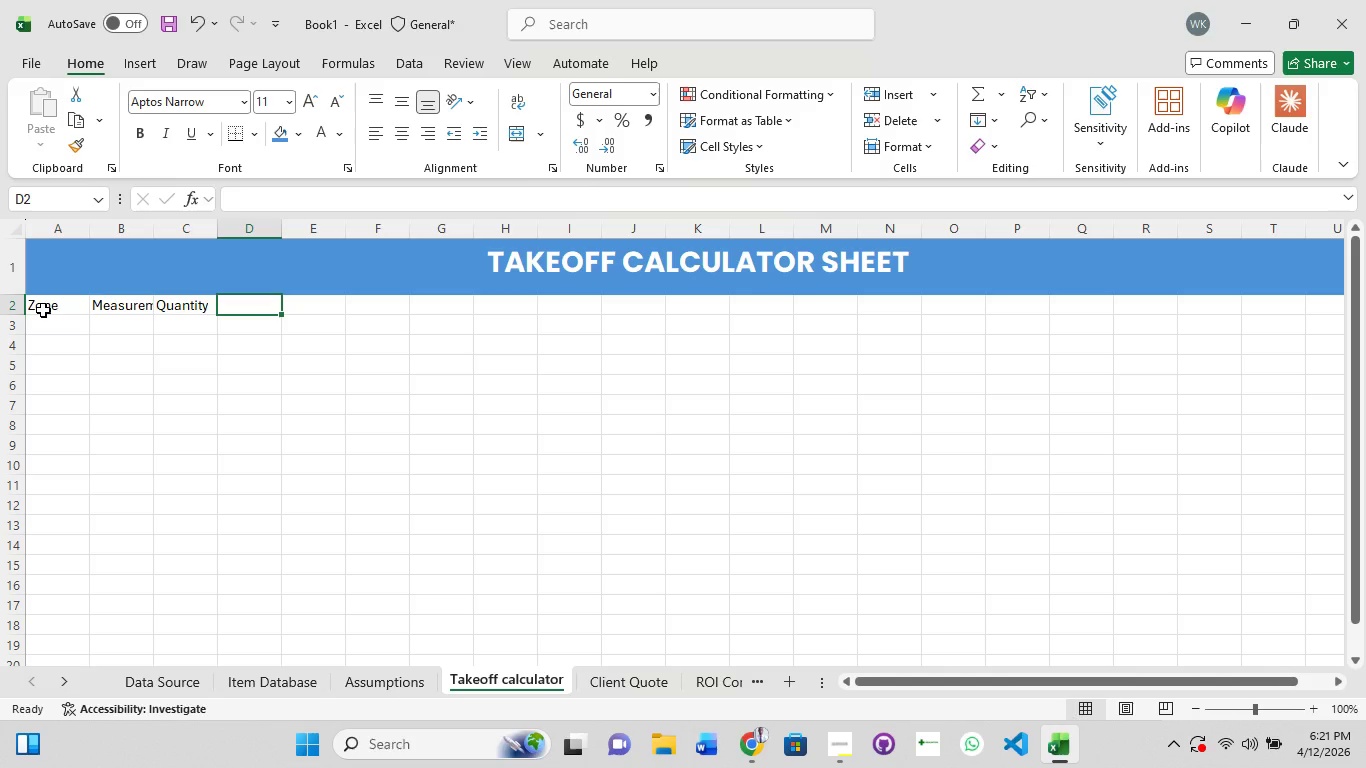 
type(Item)
 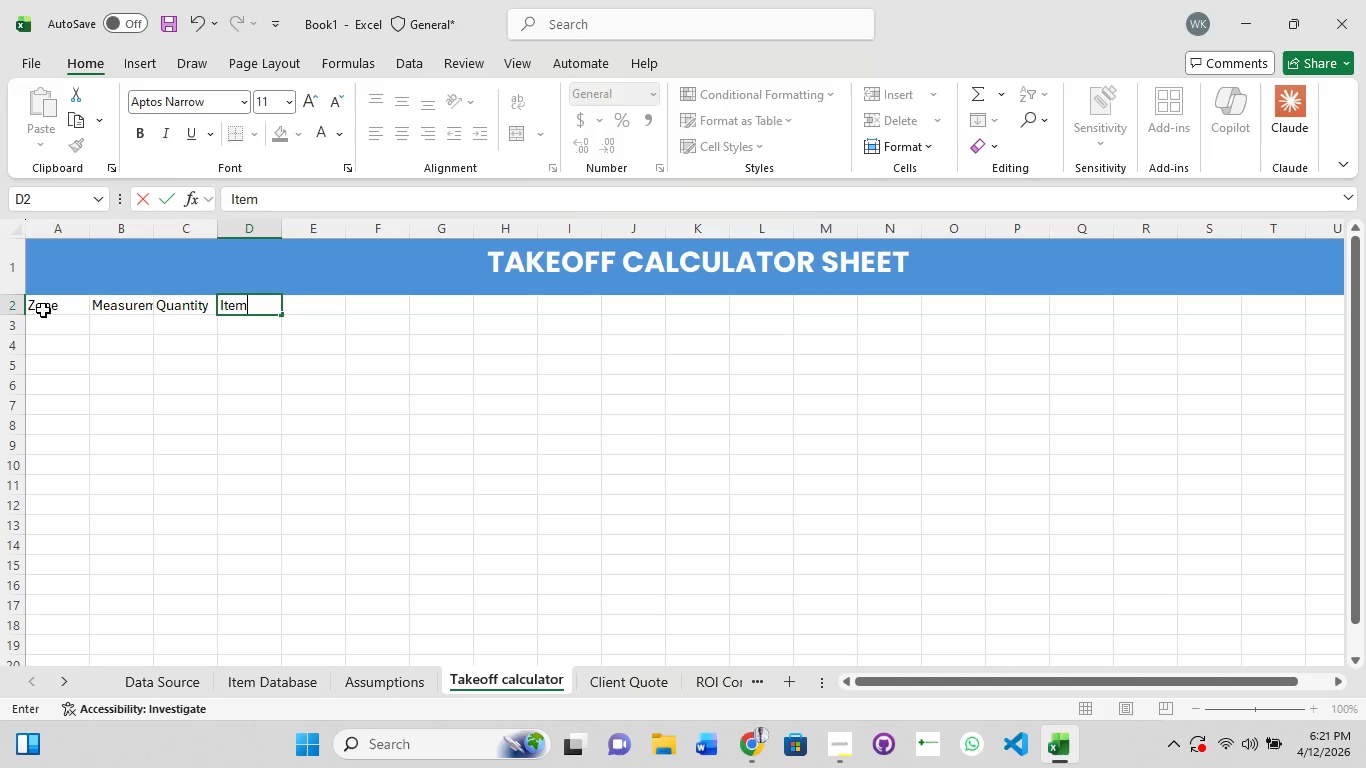 
key(ArrowRight)
 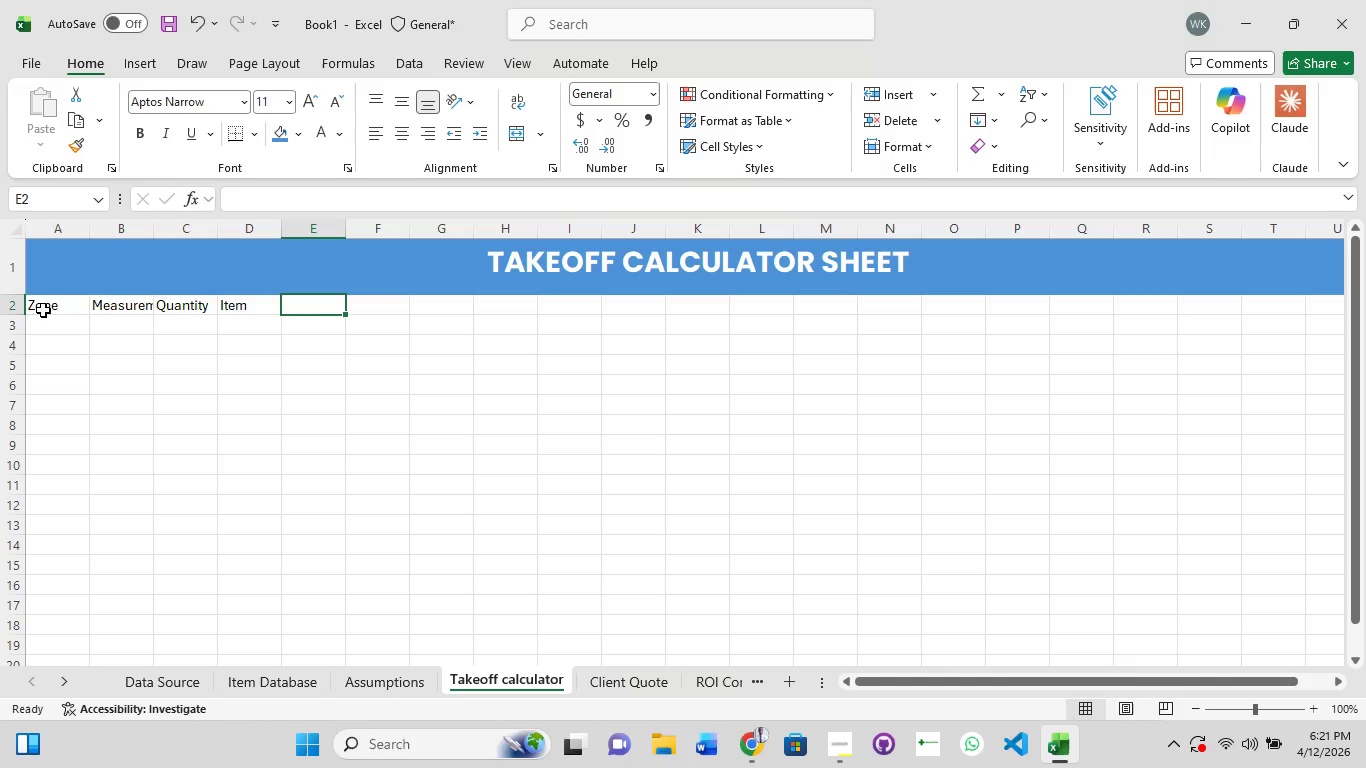 
type(Unit)
 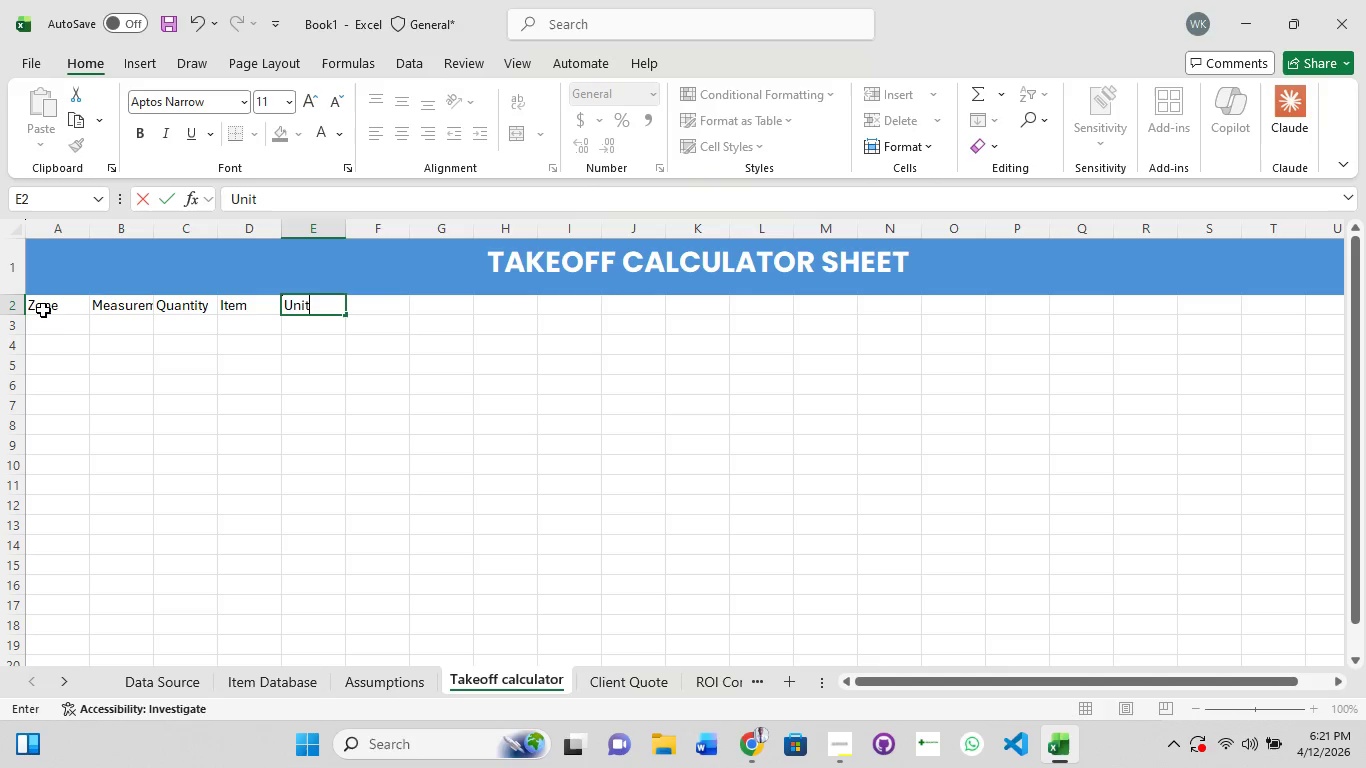 
key(ArrowRight)
 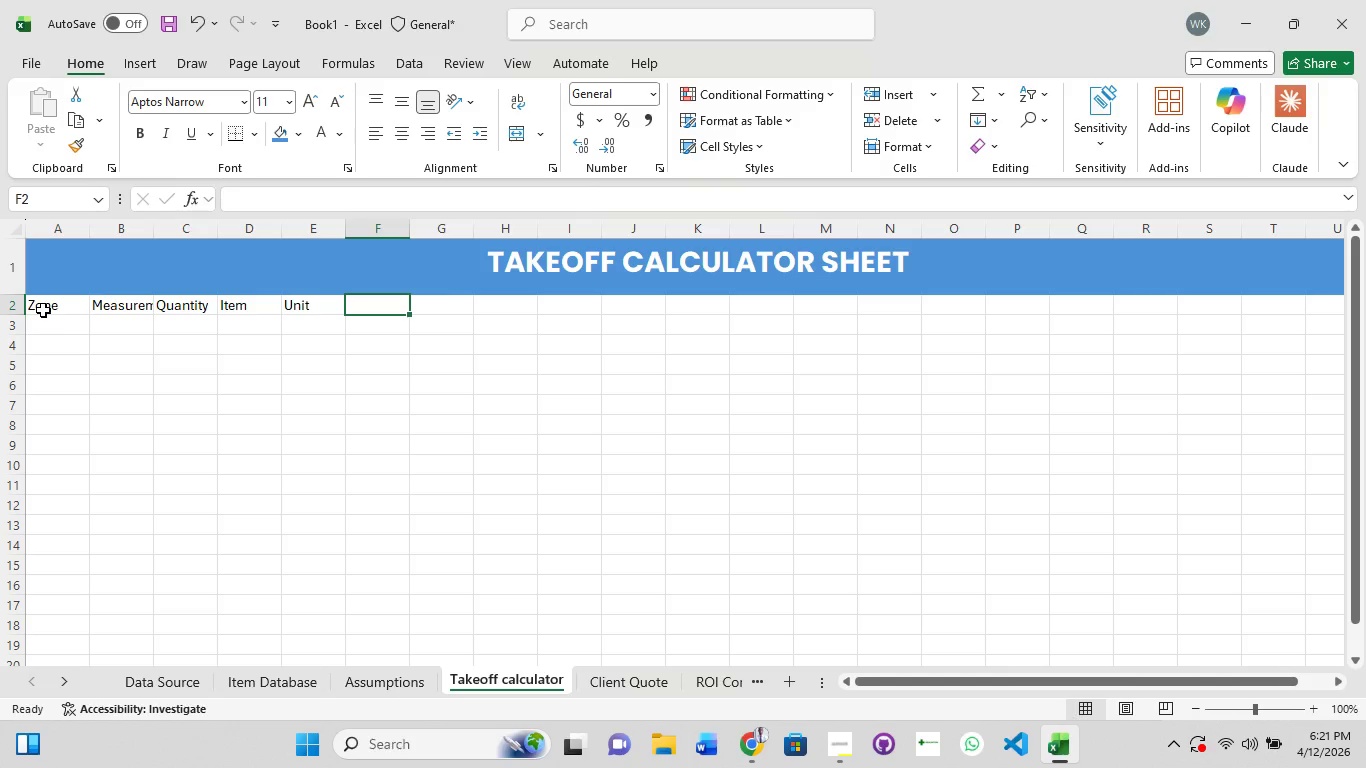 
type(Material Cost)
 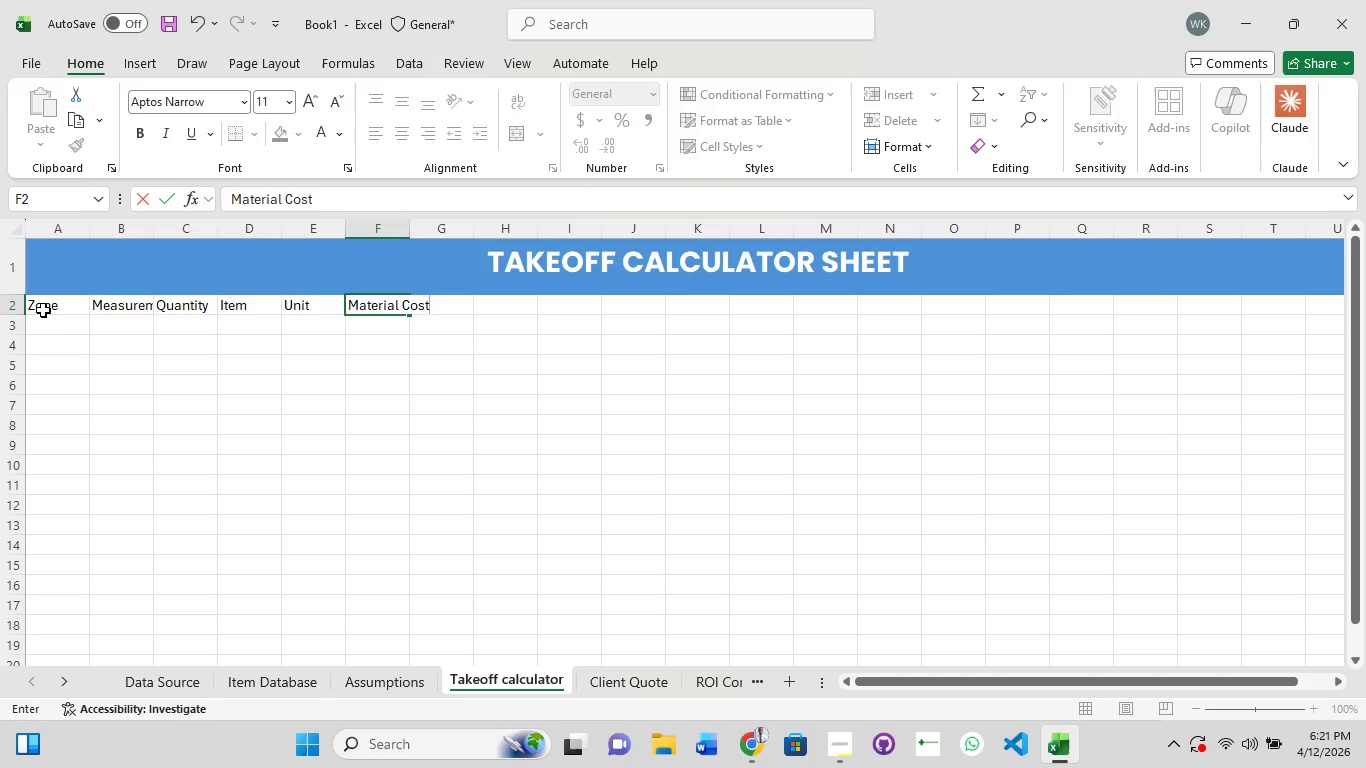 
key(ArrowRight)
 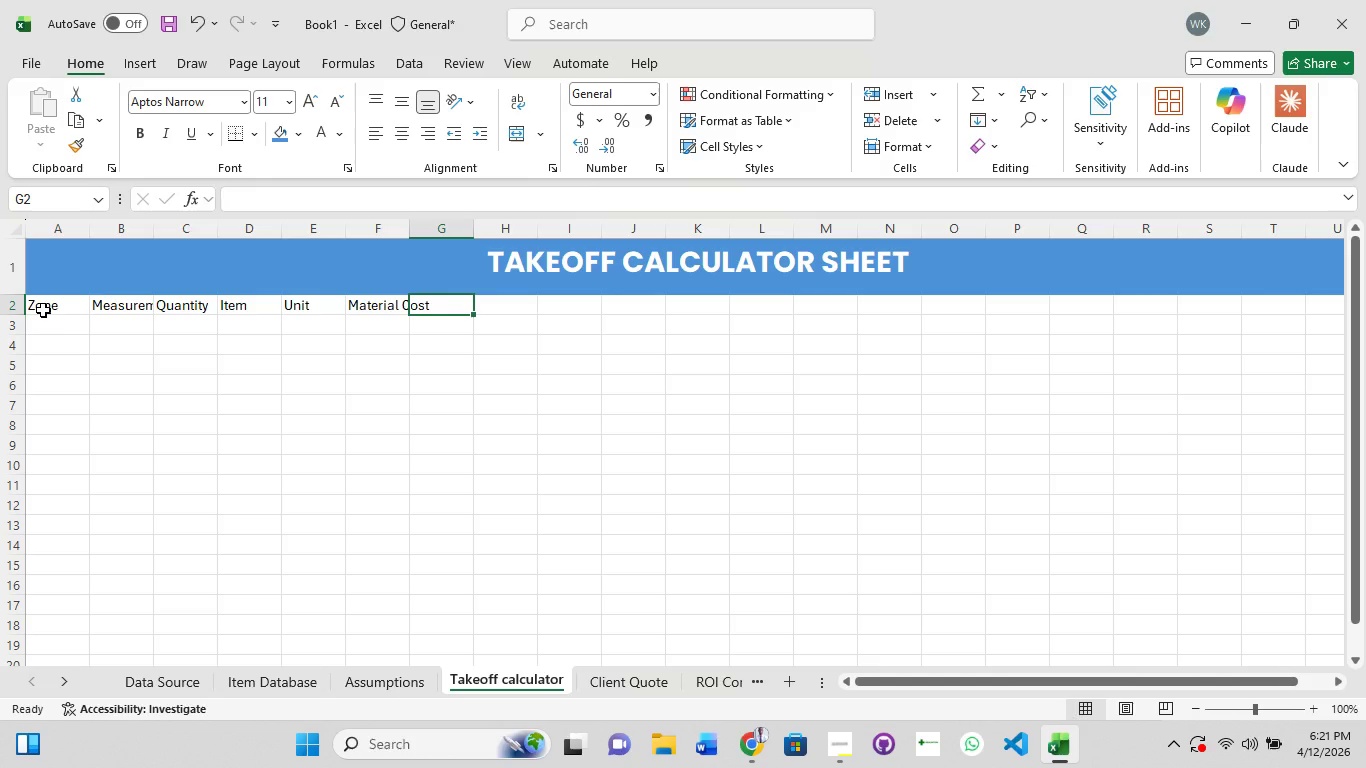 
type(Labou)
key(Backspace)
type(r)
key(Backspace)
type(ur)
 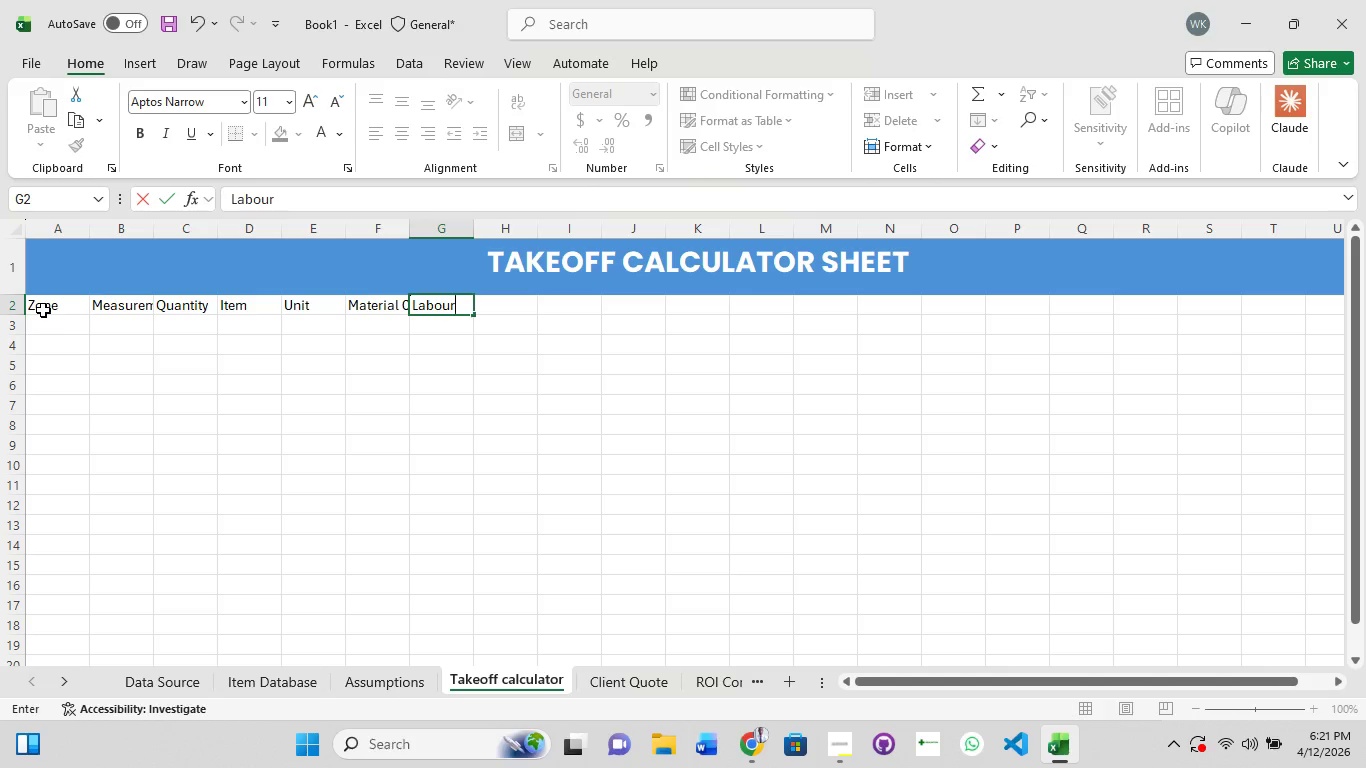 
type( Hours)
 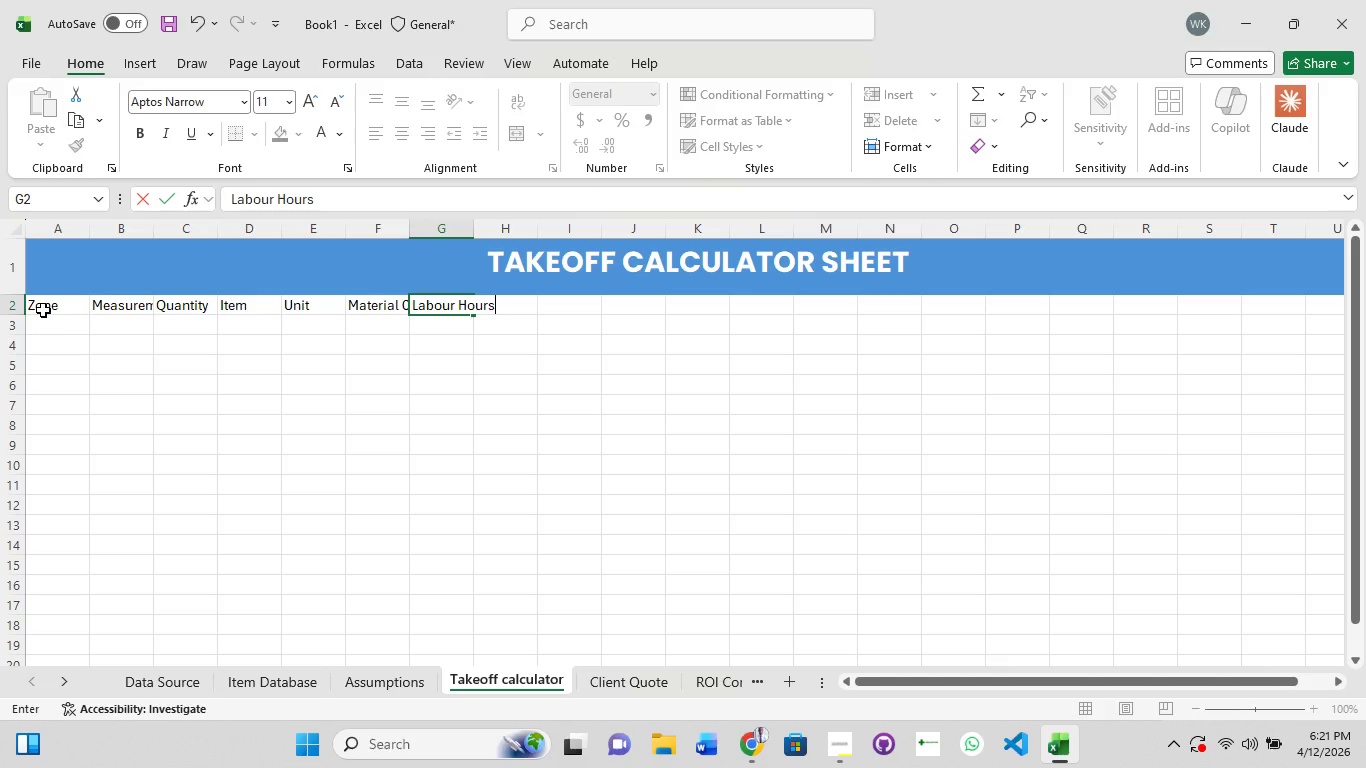 
key(ArrowRight)
 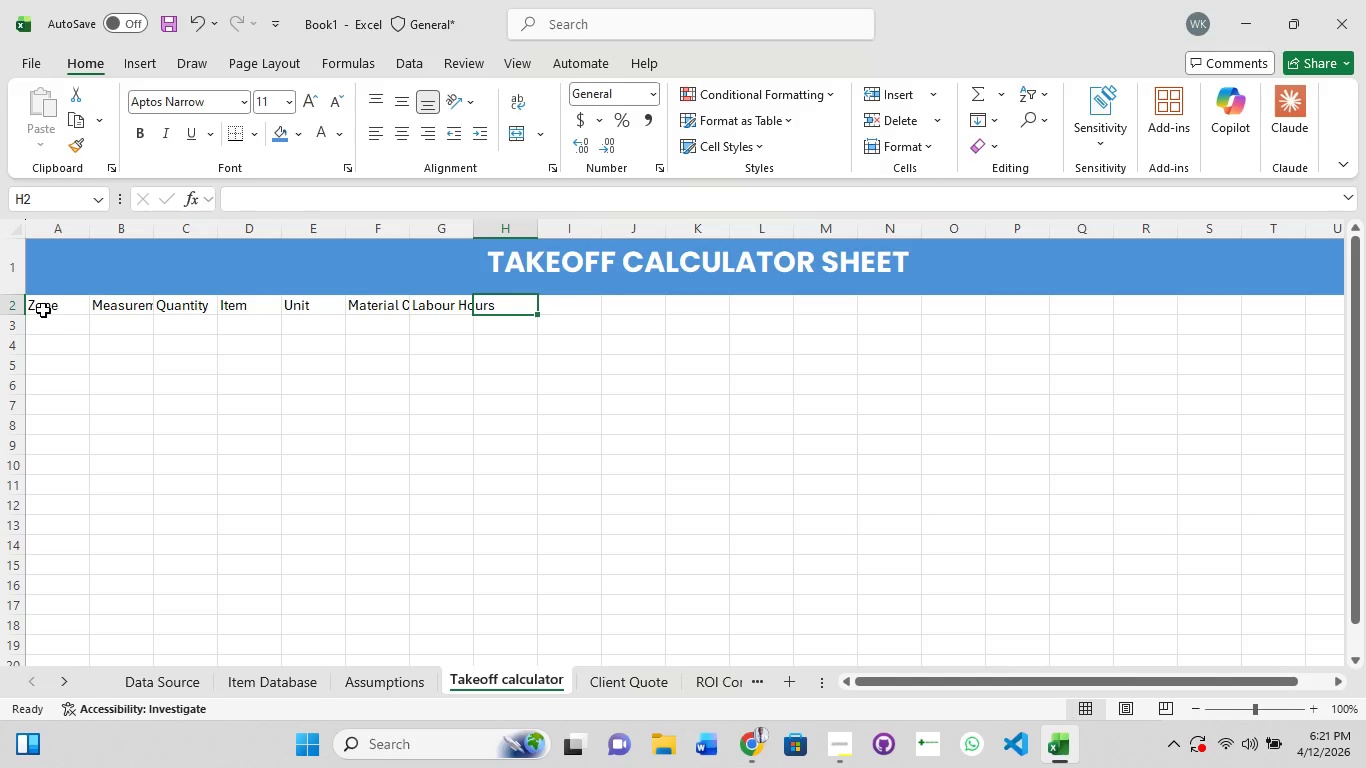 
type(Taotal)
key(Backspace)
key(Backspace)
key(Backspace)
key(Backspace)
key(Backspace)
type(otal Material)
 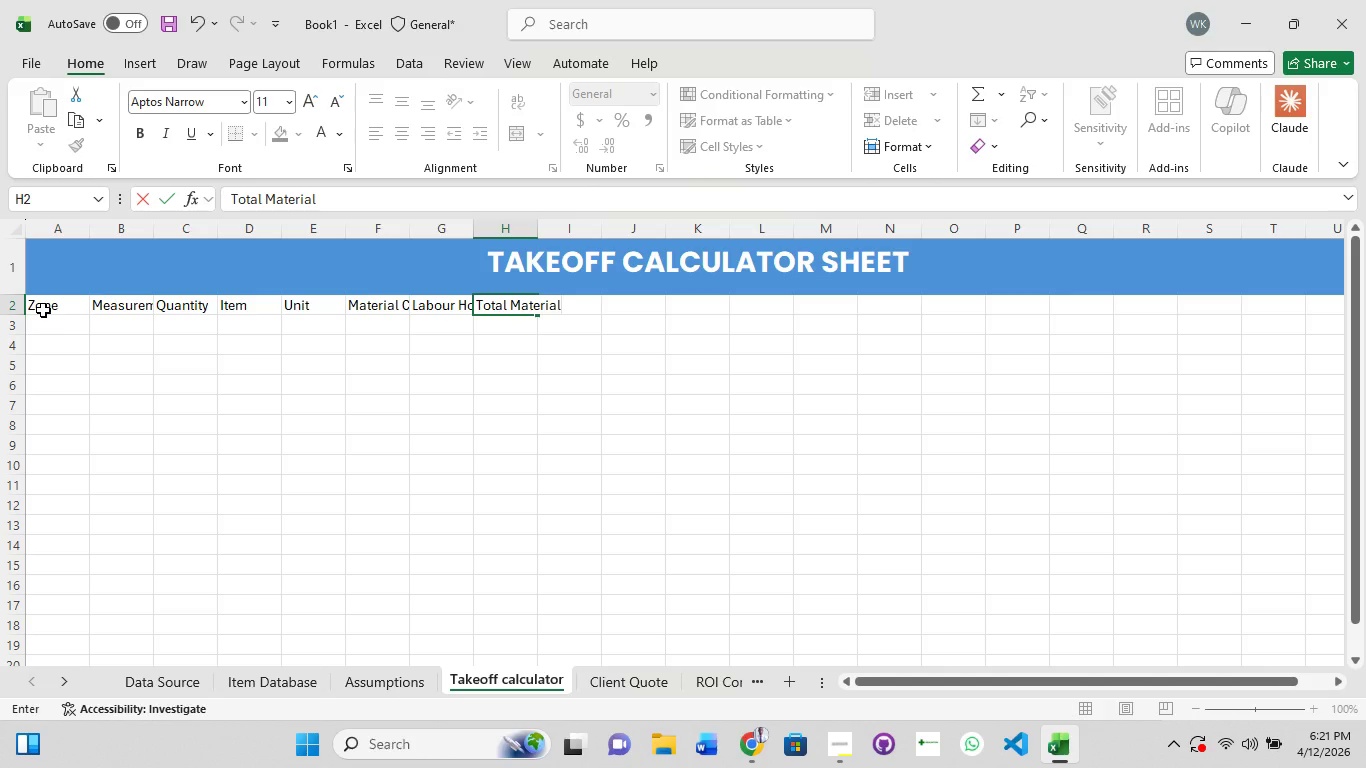 
key(ArrowRight)
 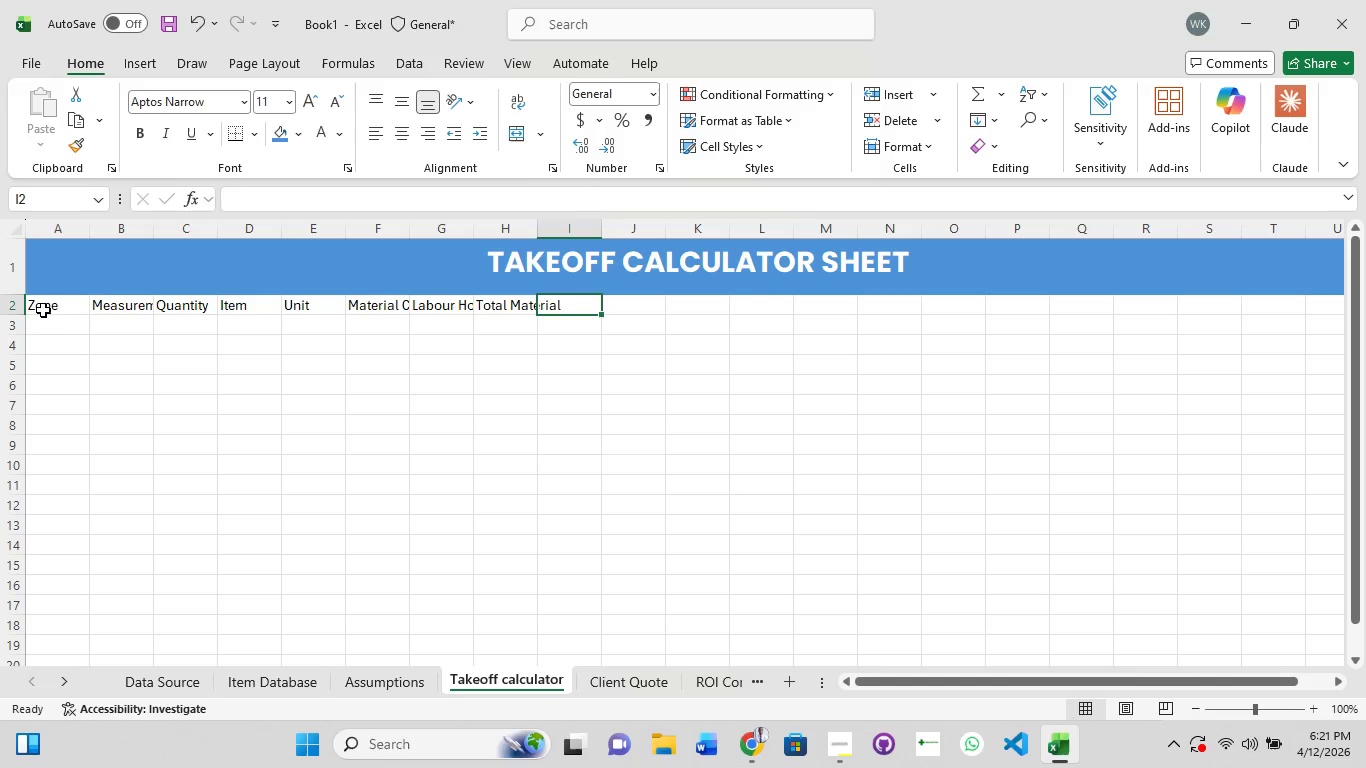 
type(Total Labout)
key(Backspace)
type(t)
key(Backspace)
type(r)
 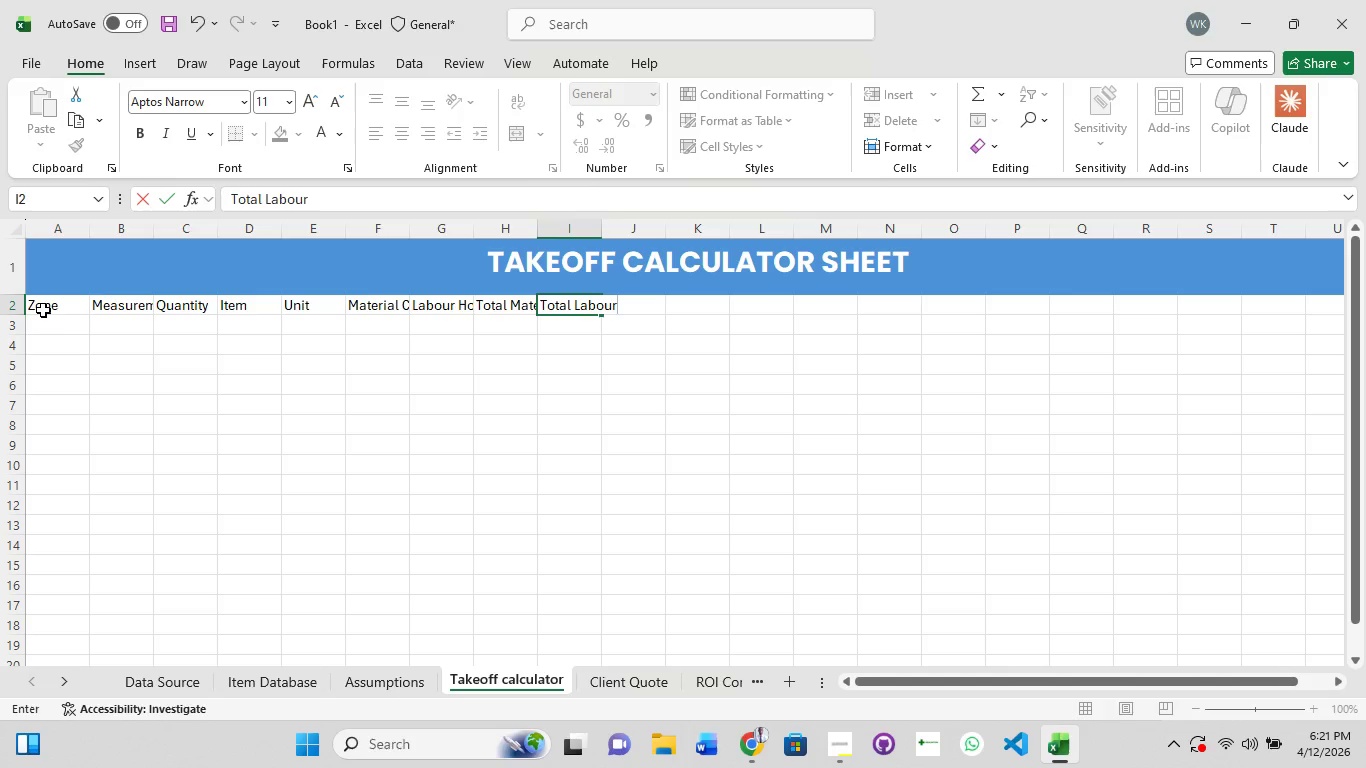 
wait(5.98)
 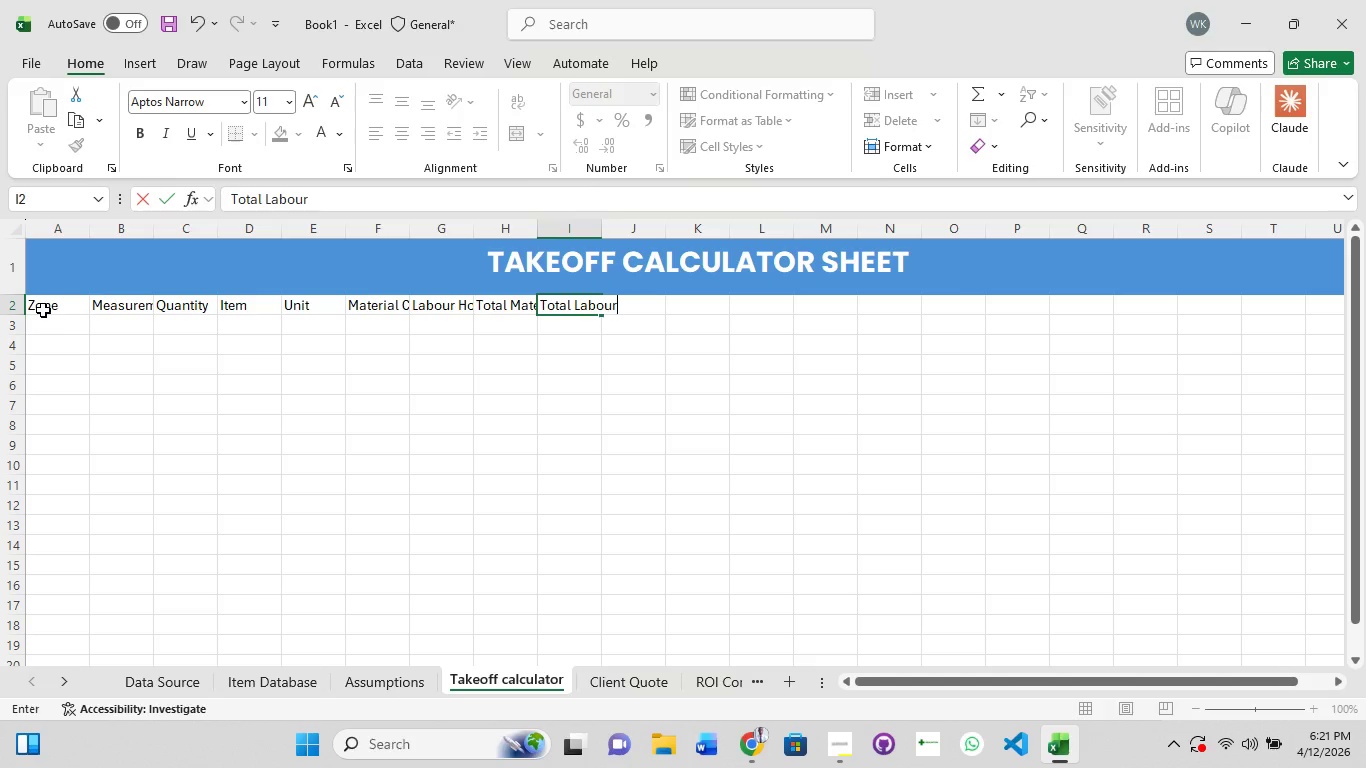 
key(ArrowRight)
 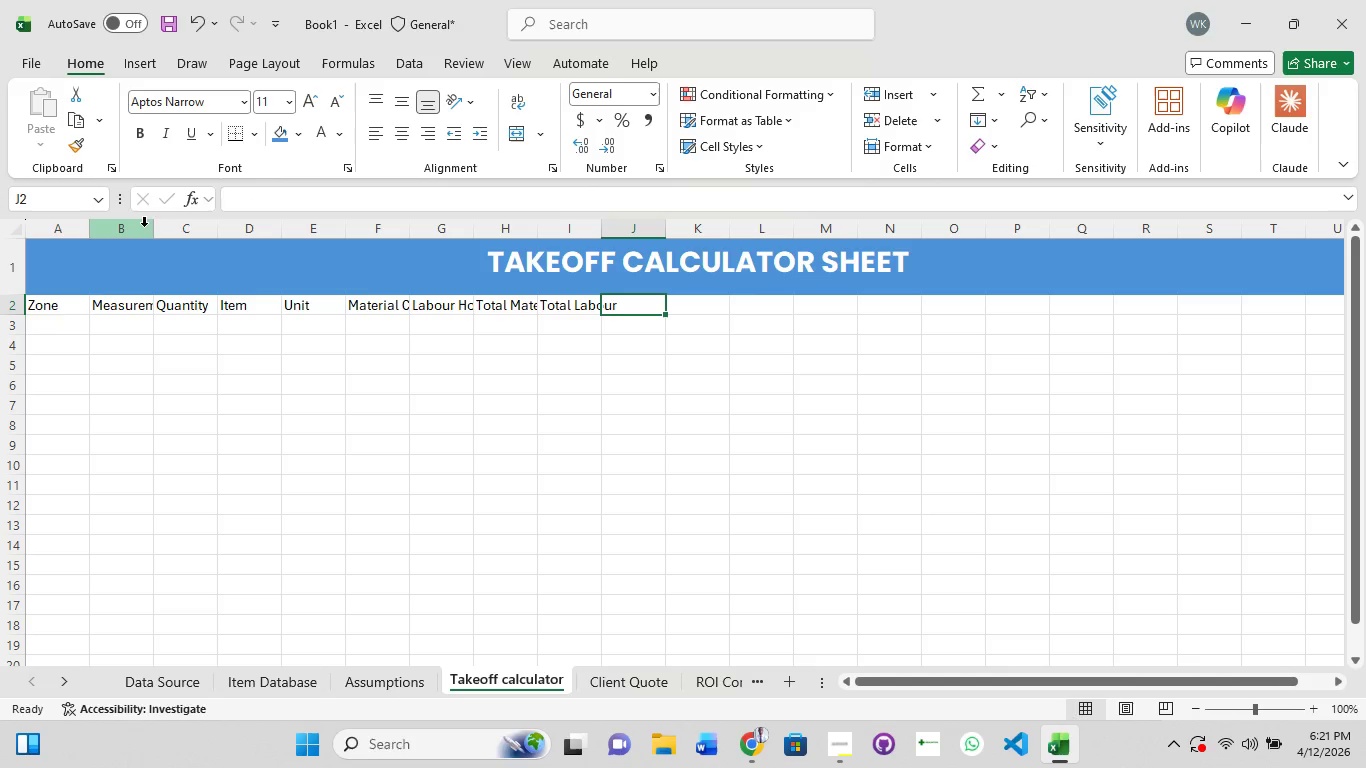 
double_click([156, 229])
 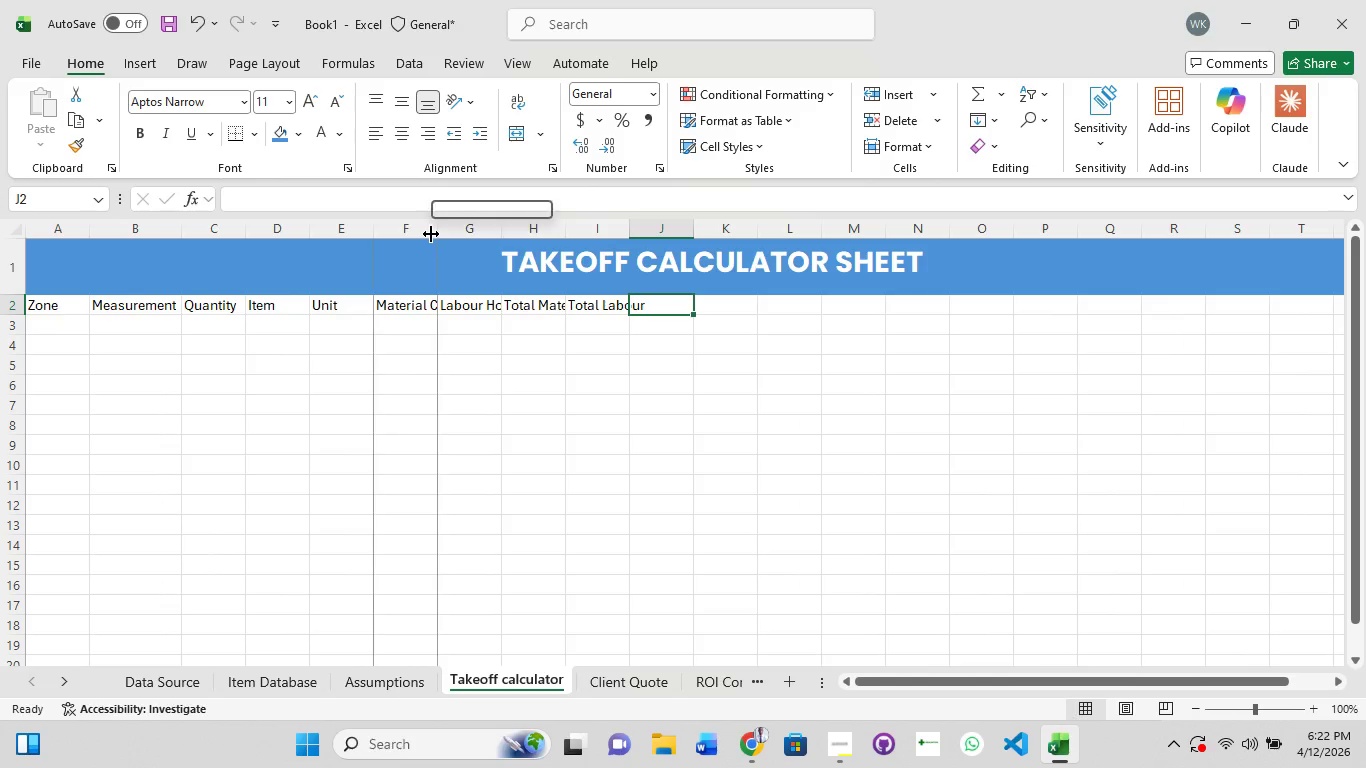 
double_click([431, 234])
 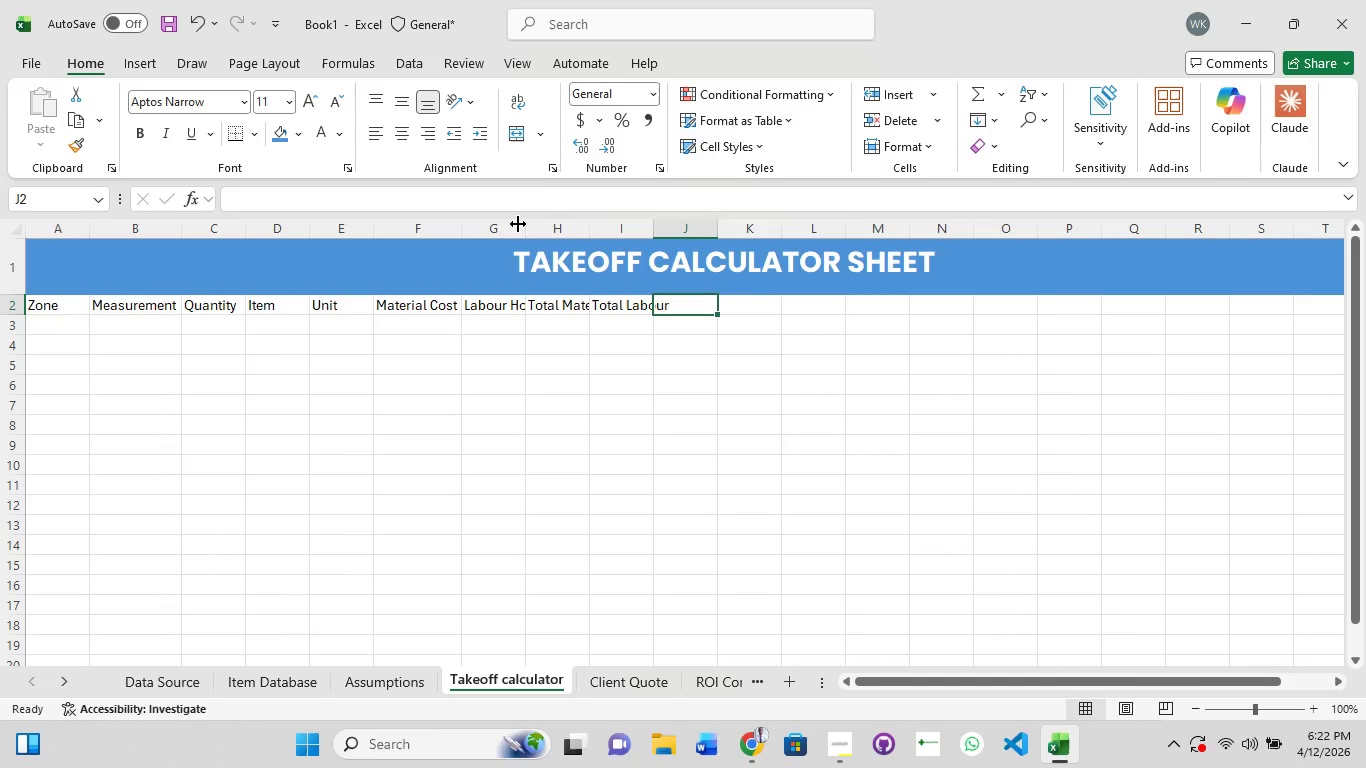 
double_click([518, 224])
 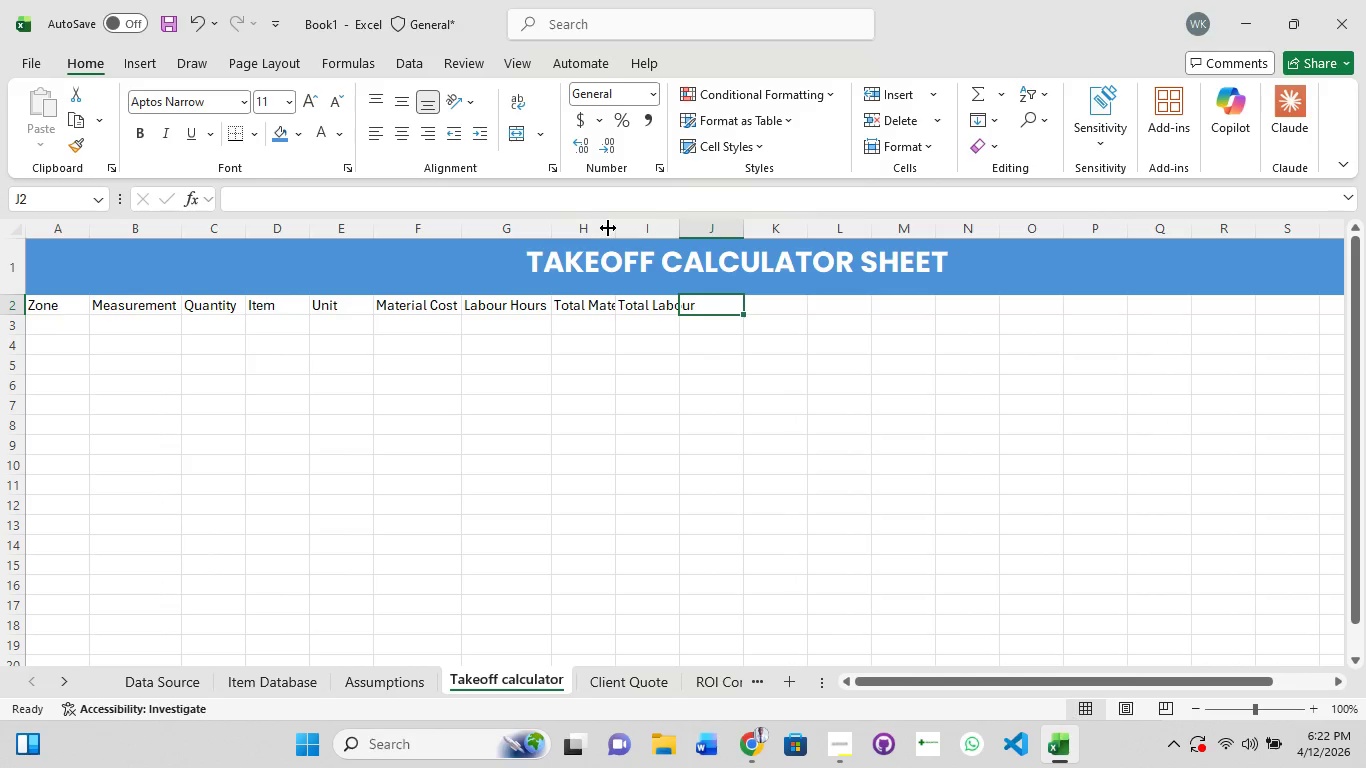 
left_click([608, 228])
 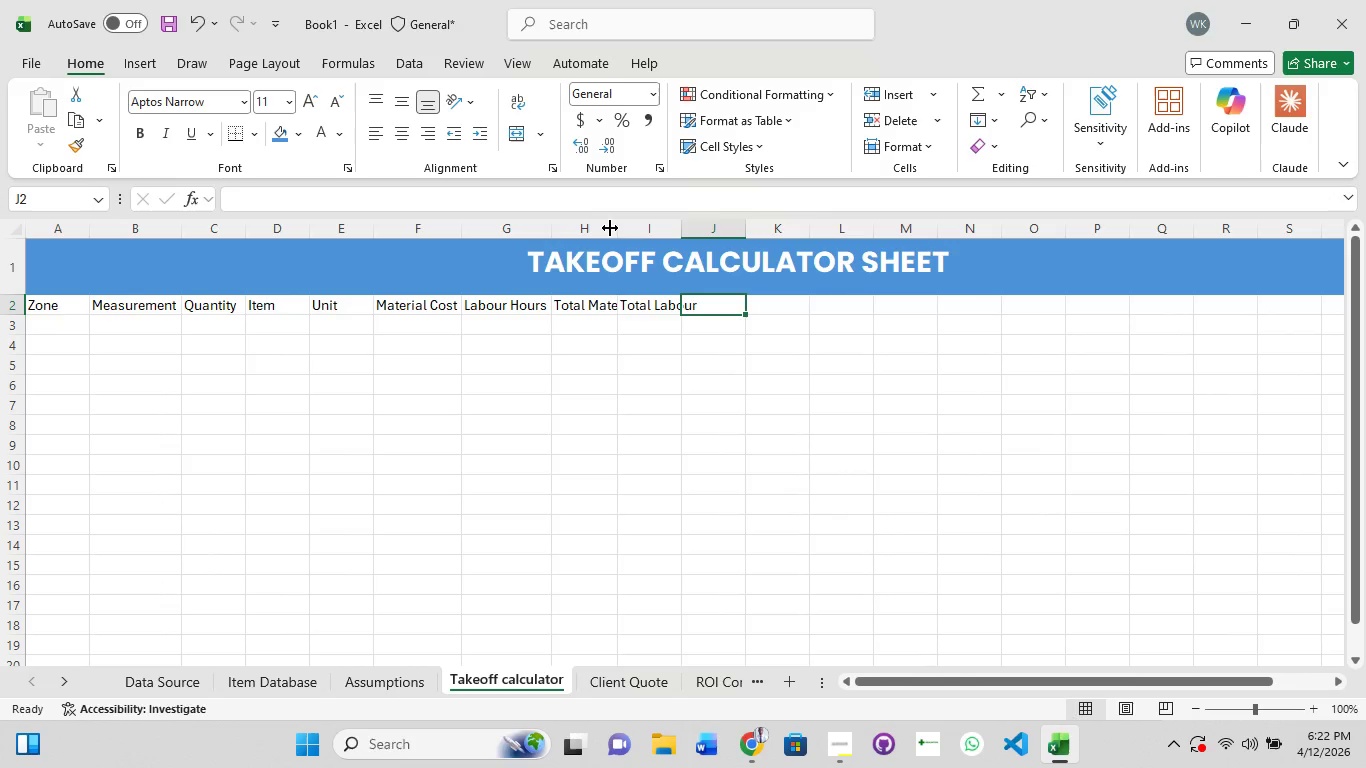 
left_click([610, 228])
 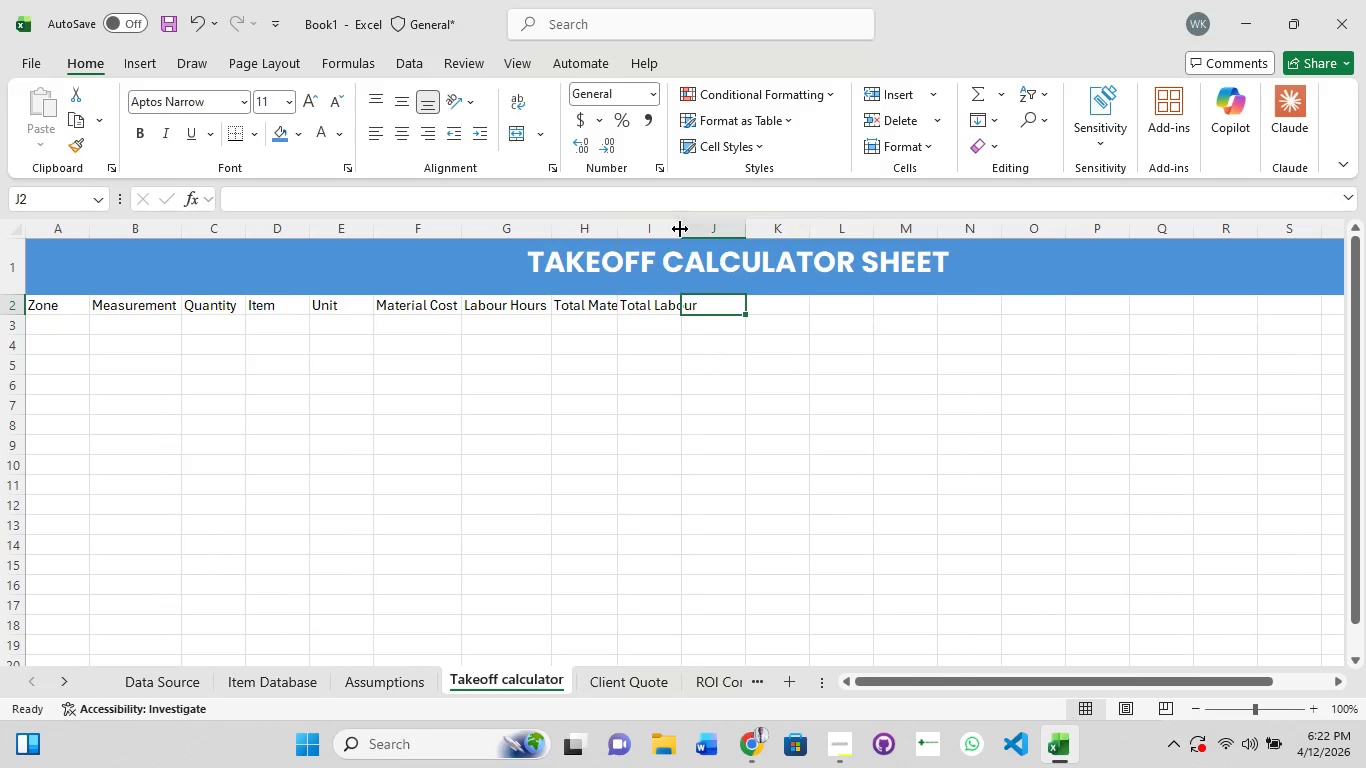 
double_click([680, 229])
 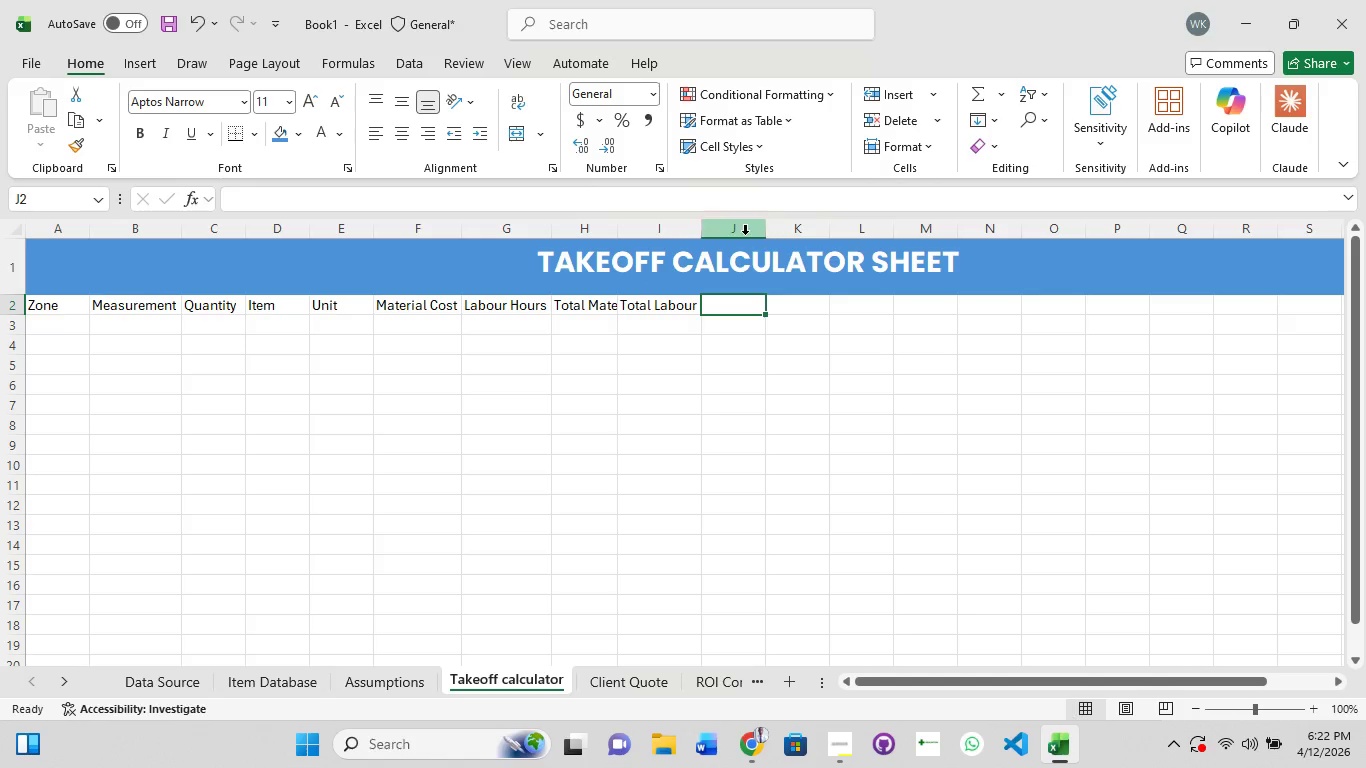 
left_click([744, 234])
 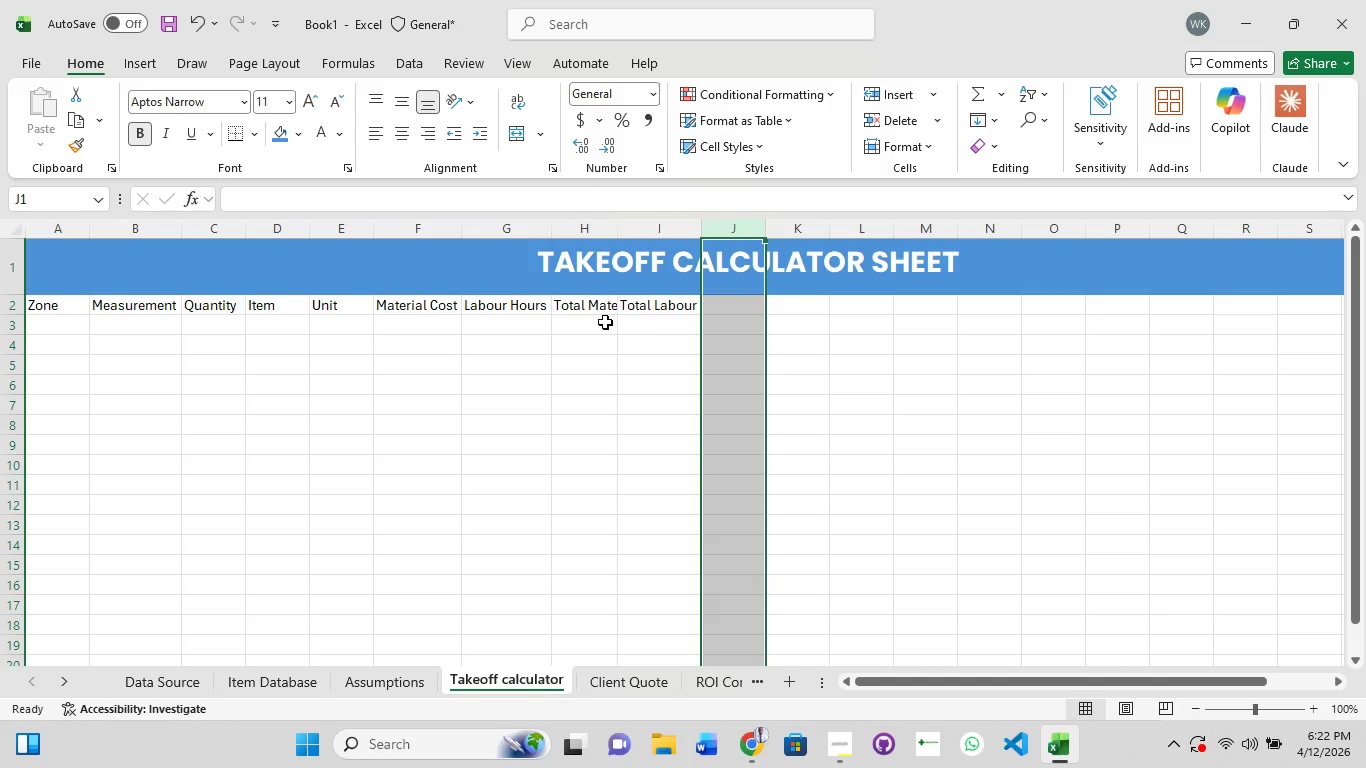 
left_click([605, 322])
 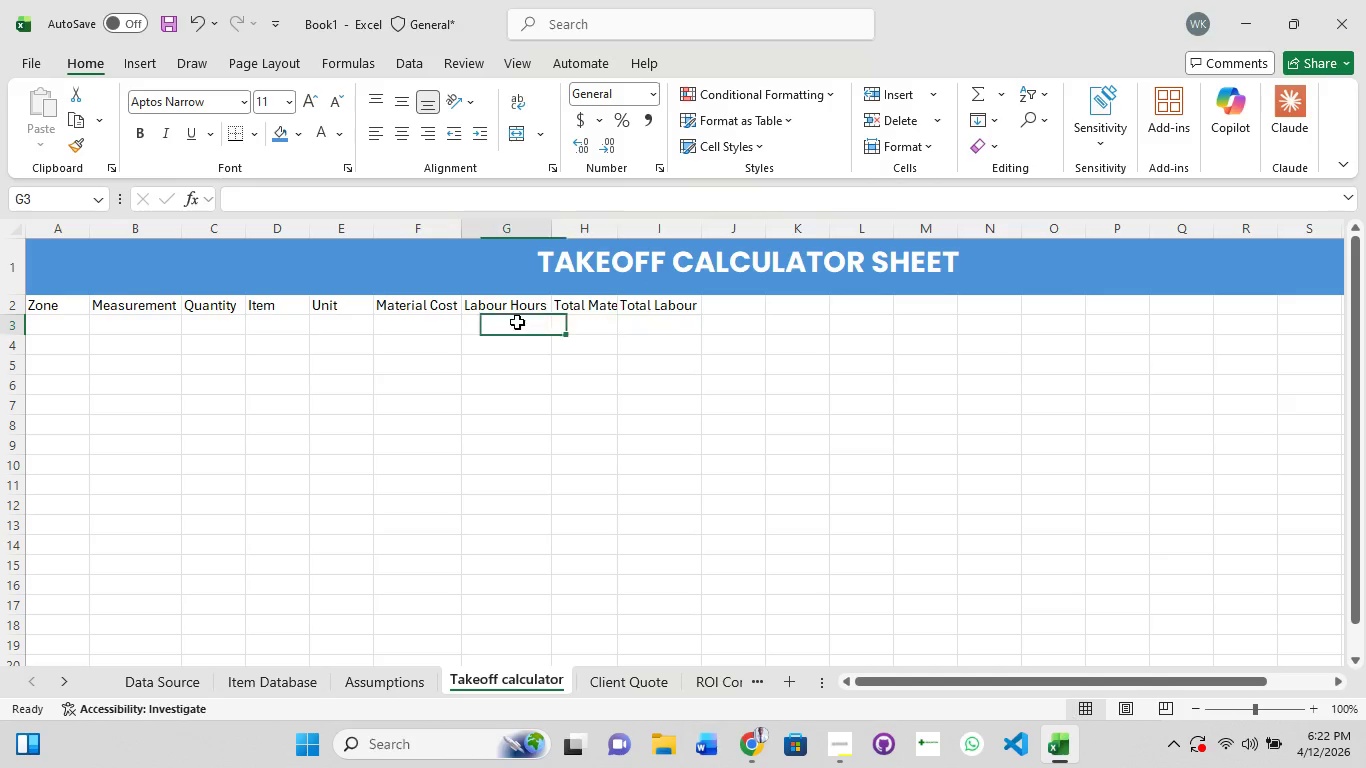 
left_click([517, 322])
 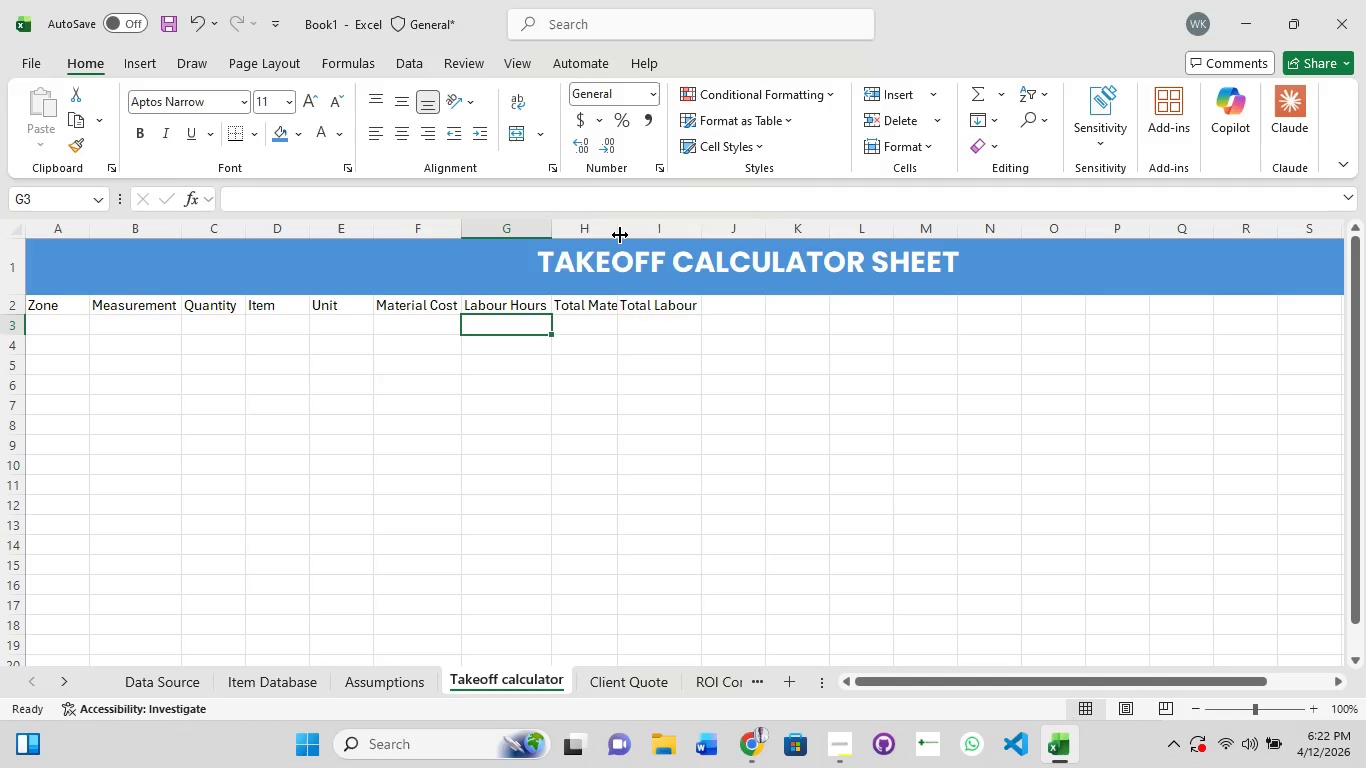 
double_click([620, 235])
 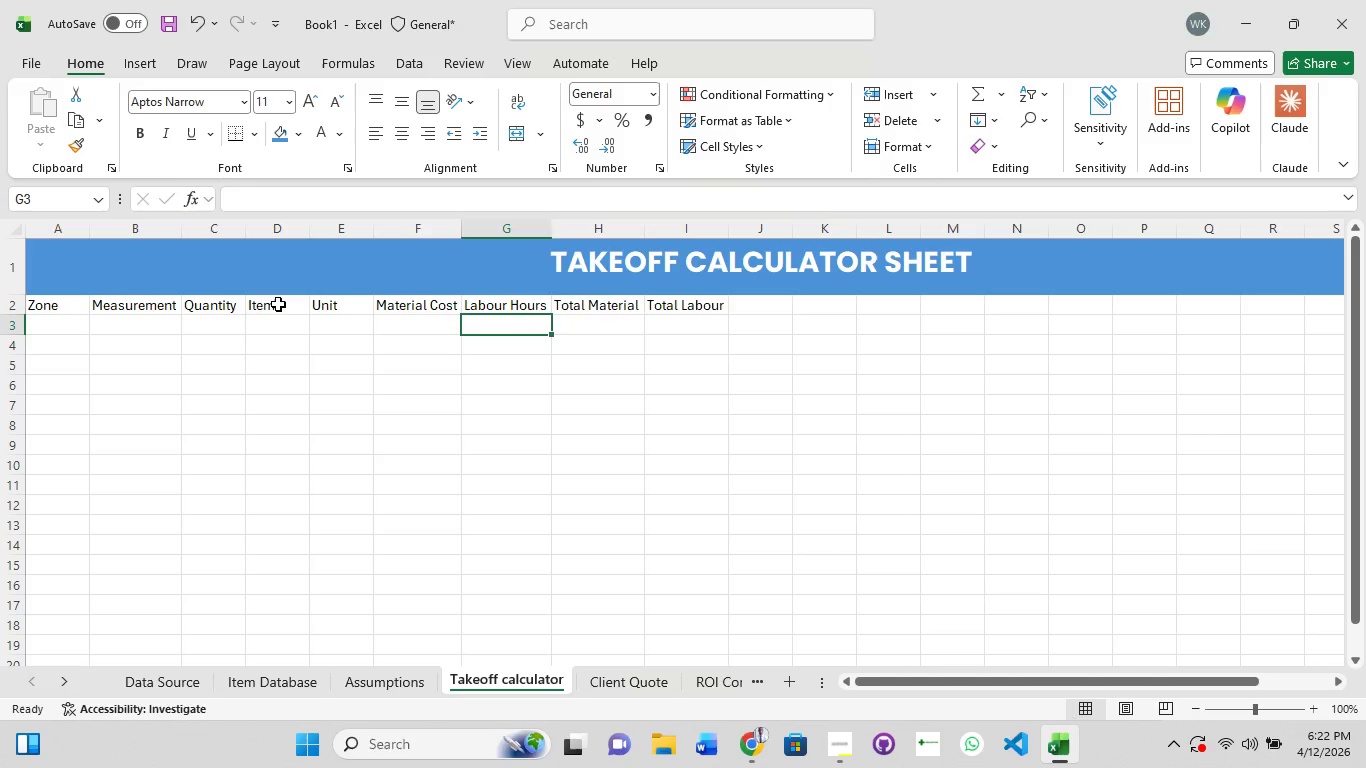 
left_click([273, 297])
 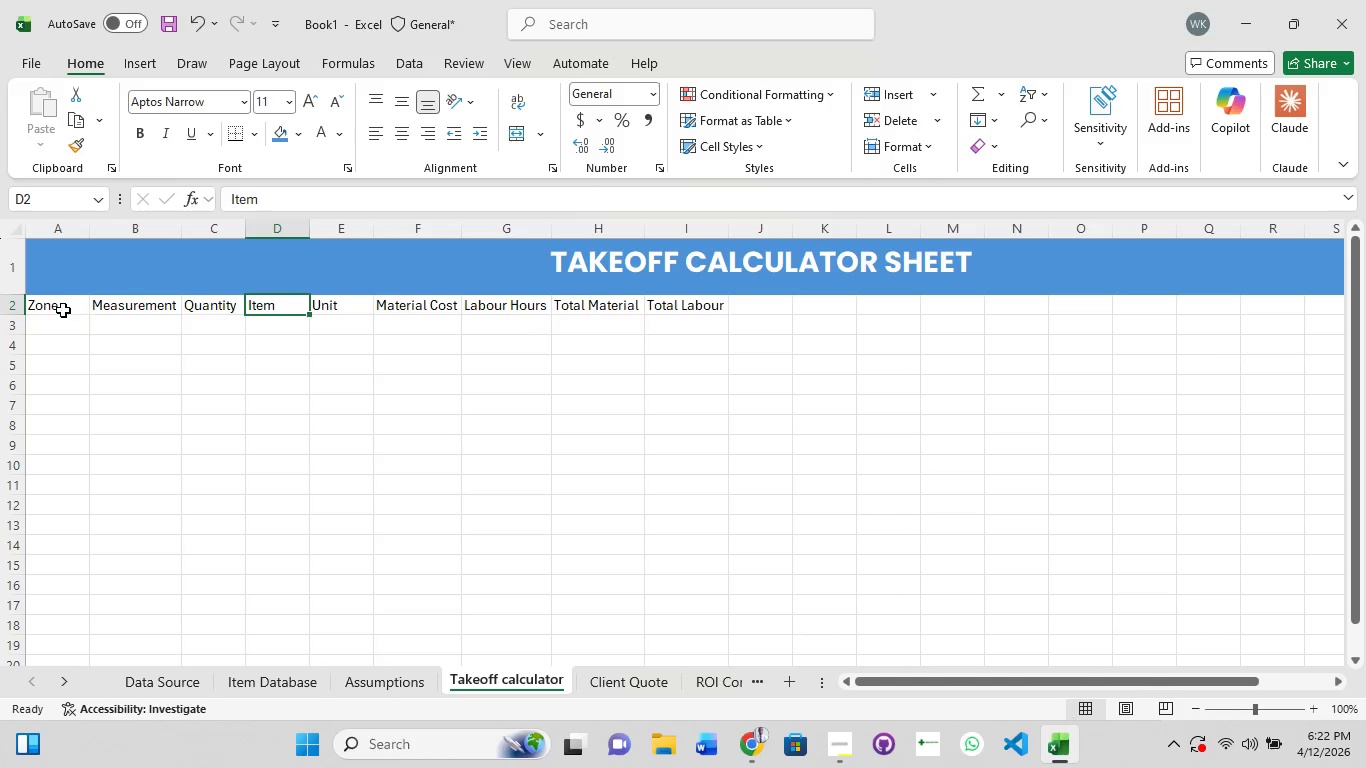 
left_click([63, 310])
 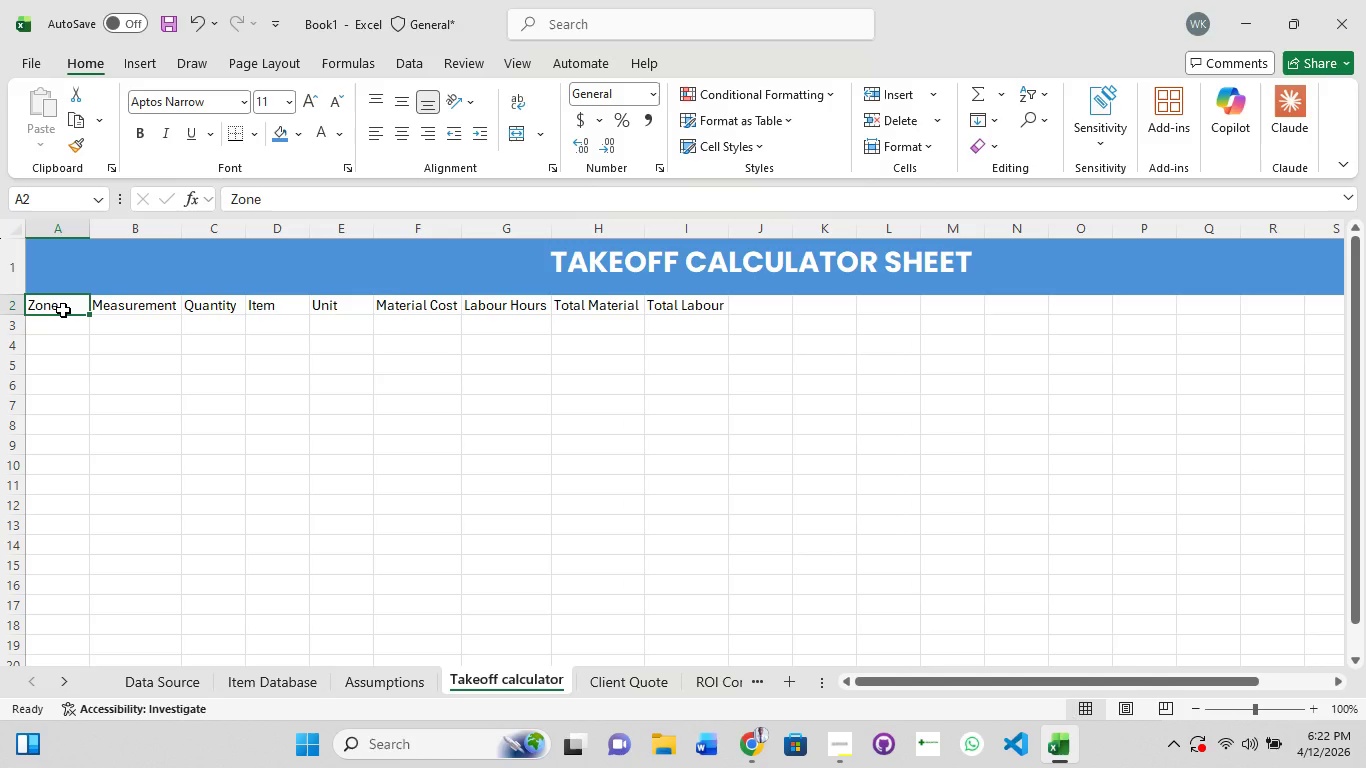 
hold_key(key=ShiftLeft, duration=1.52)
left_click_drag(start_coordinate=[189, 306], to_coordinate=[200, 304])
 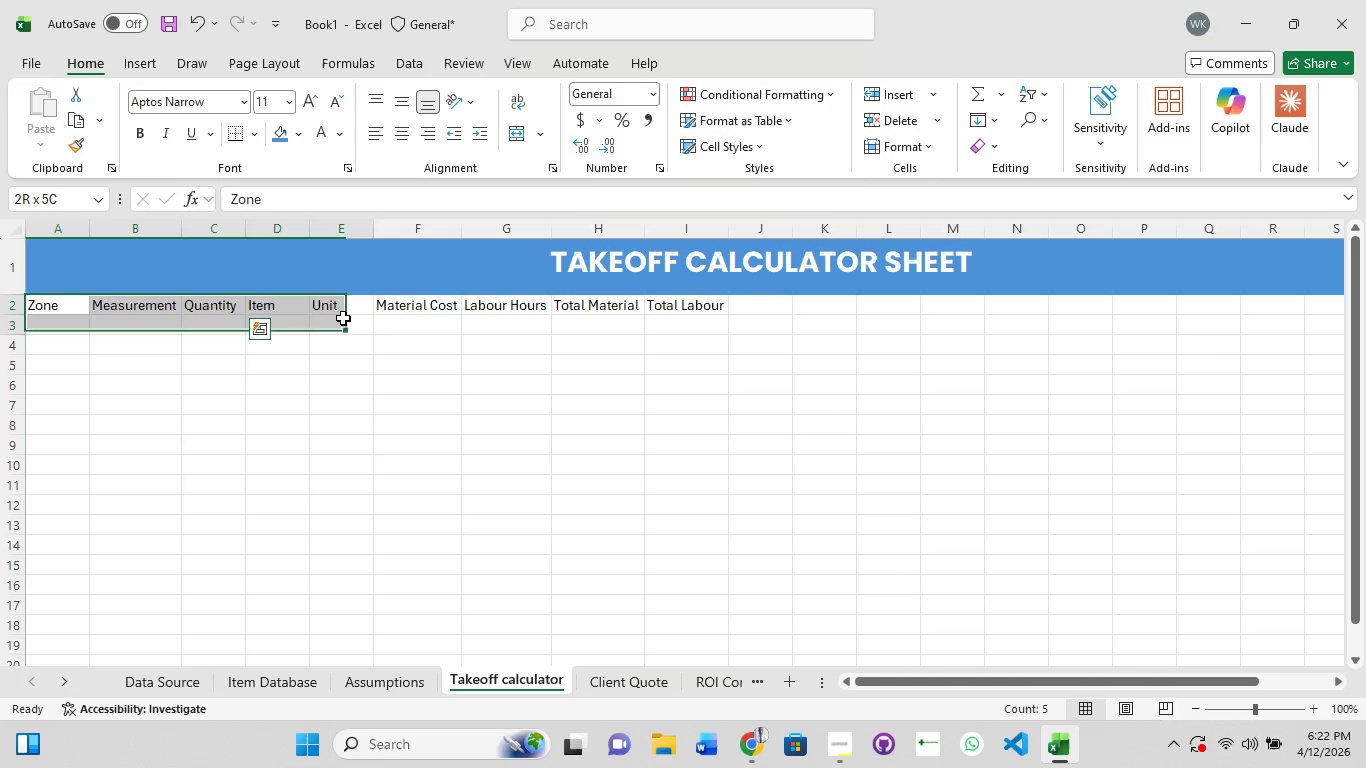 
left_click_drag(start_coordinate=[337, 318], to_coordinate=[361, 318])
 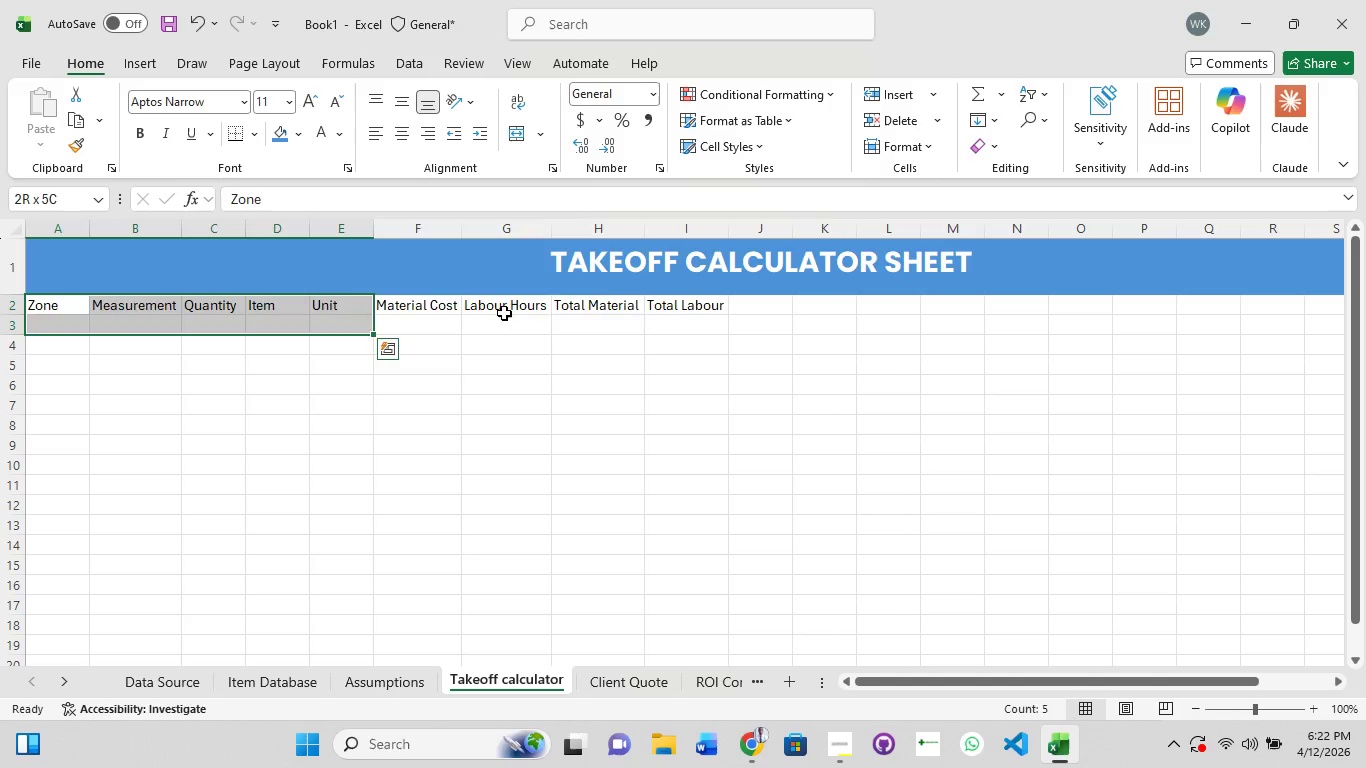 
hold_key(key=ShiftLeft, duration=1.5)
left_click([643, 324])
 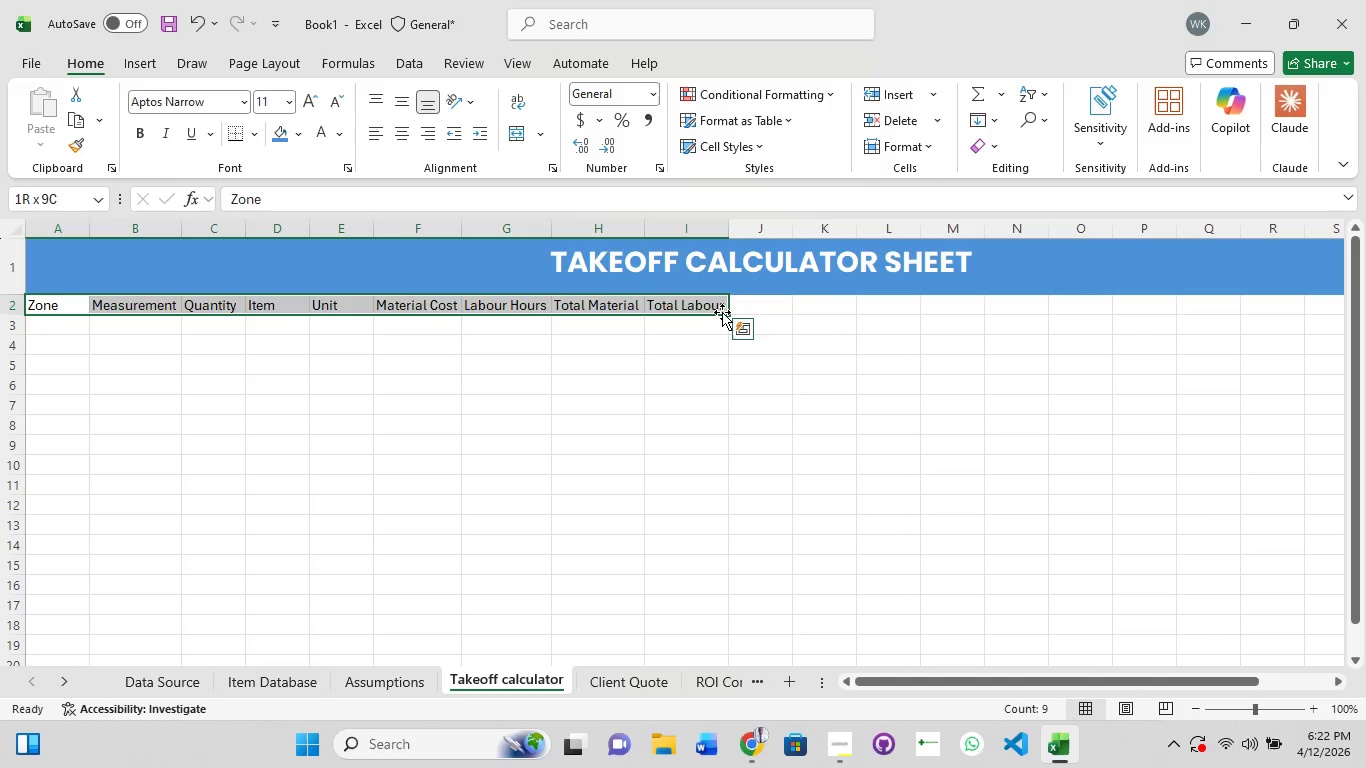 
key(Shift+ShiftLeft)
 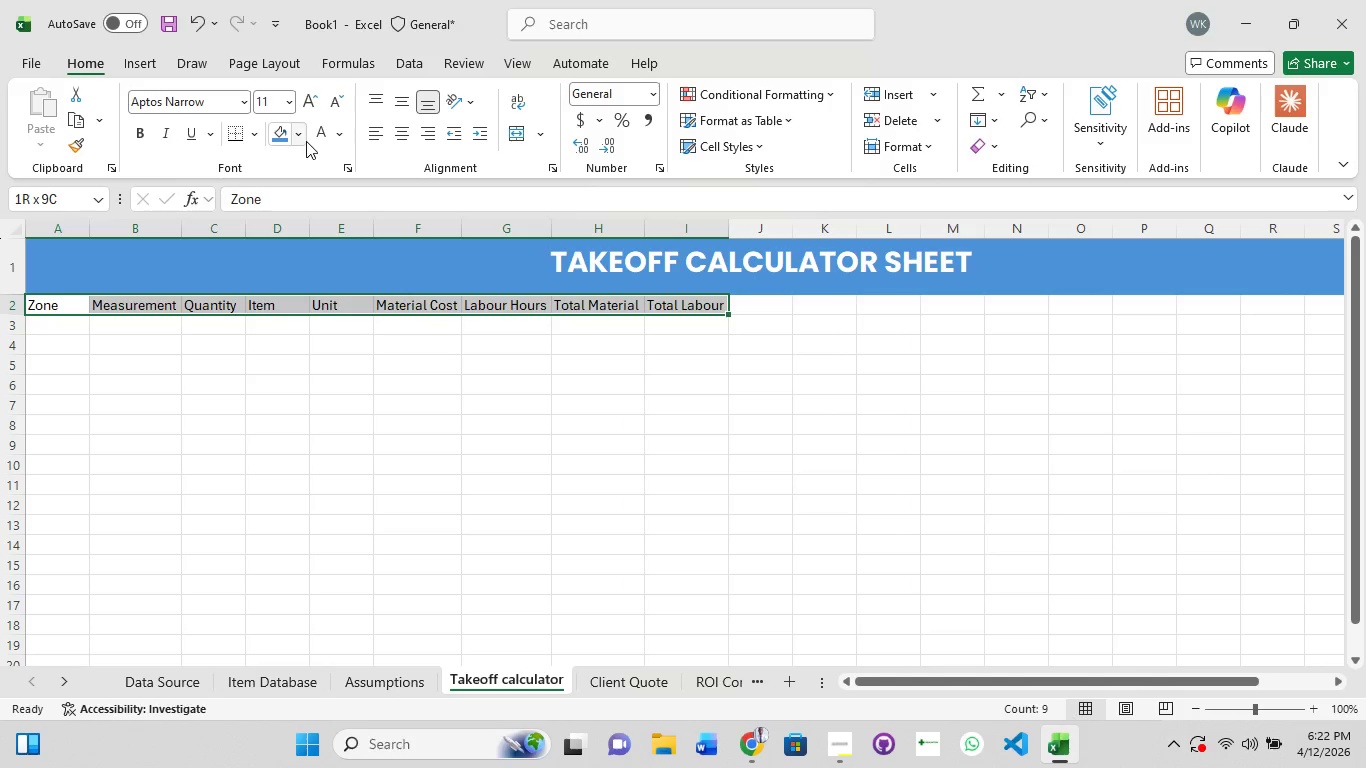 
left_click([305, 140])
 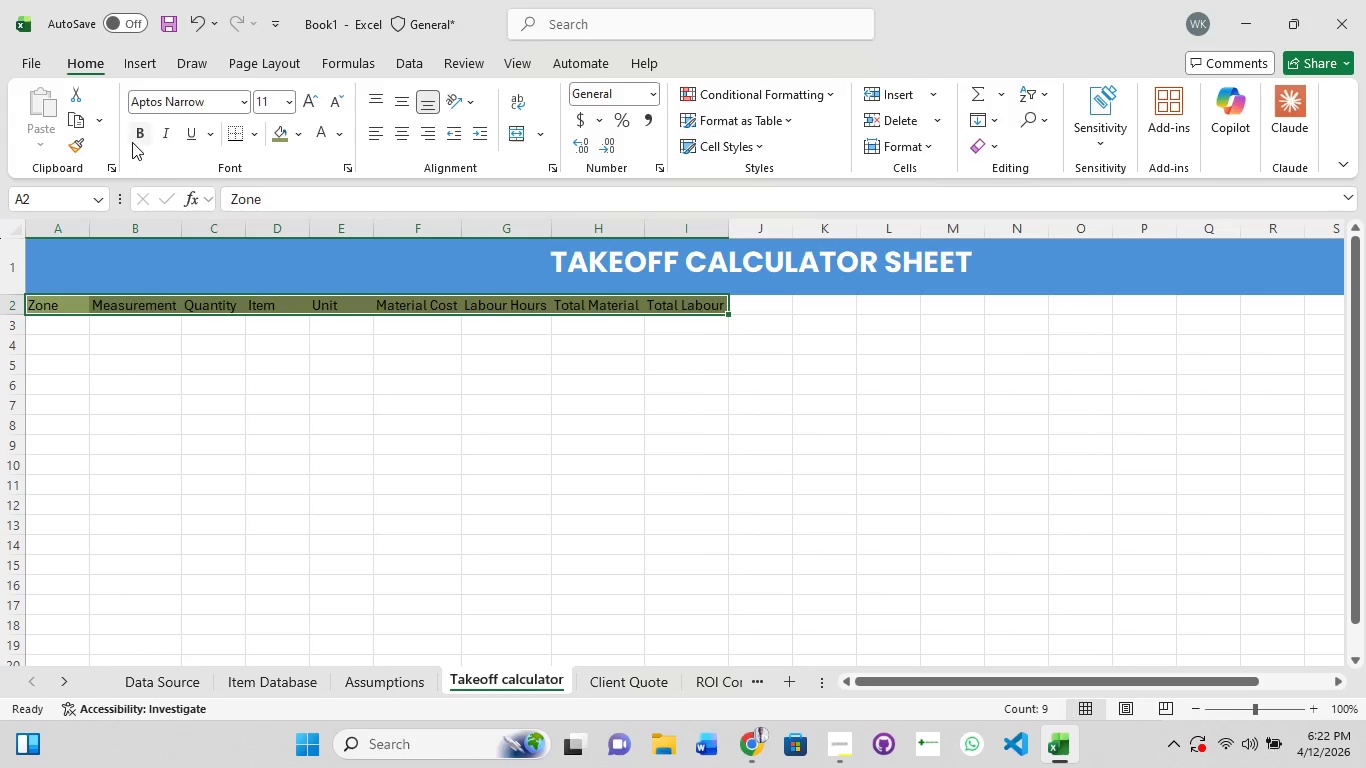 
left_click([315, 142])
 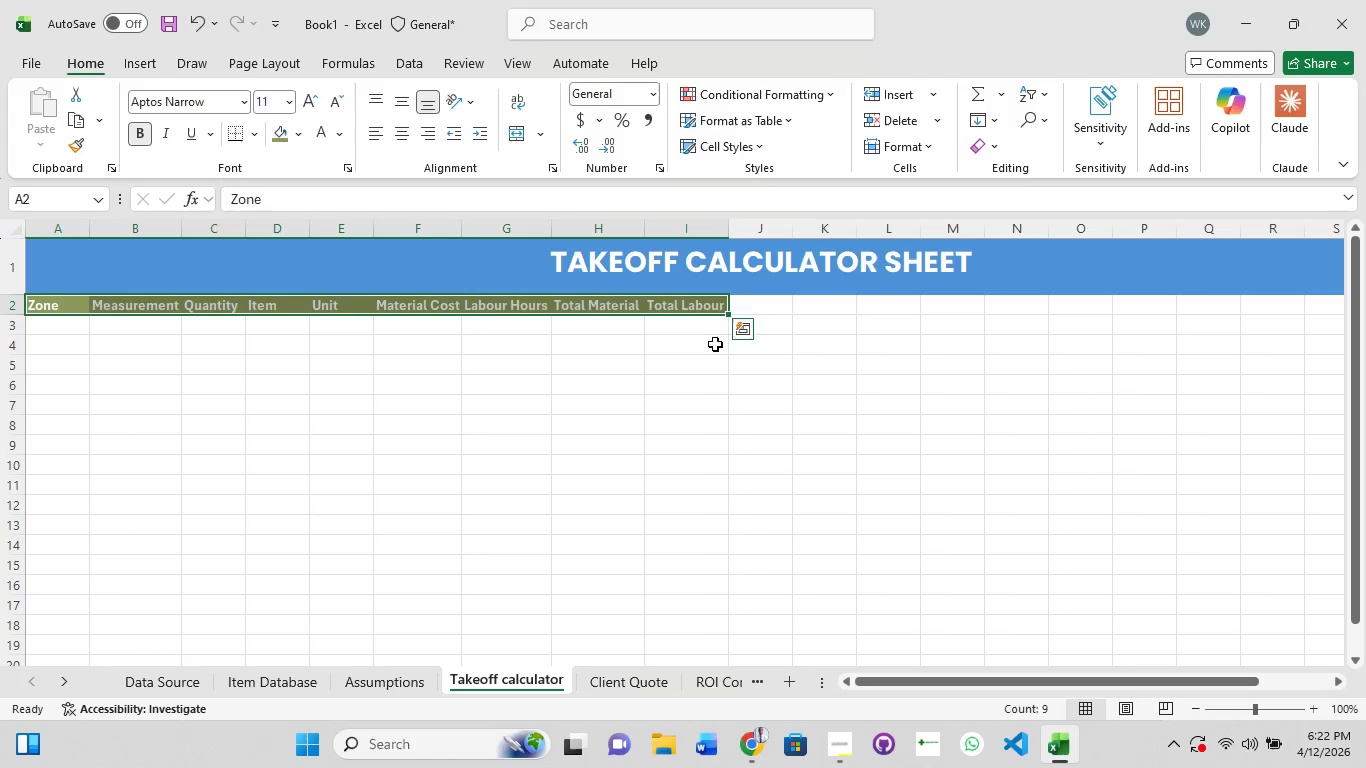 
left_click([765, 308])
 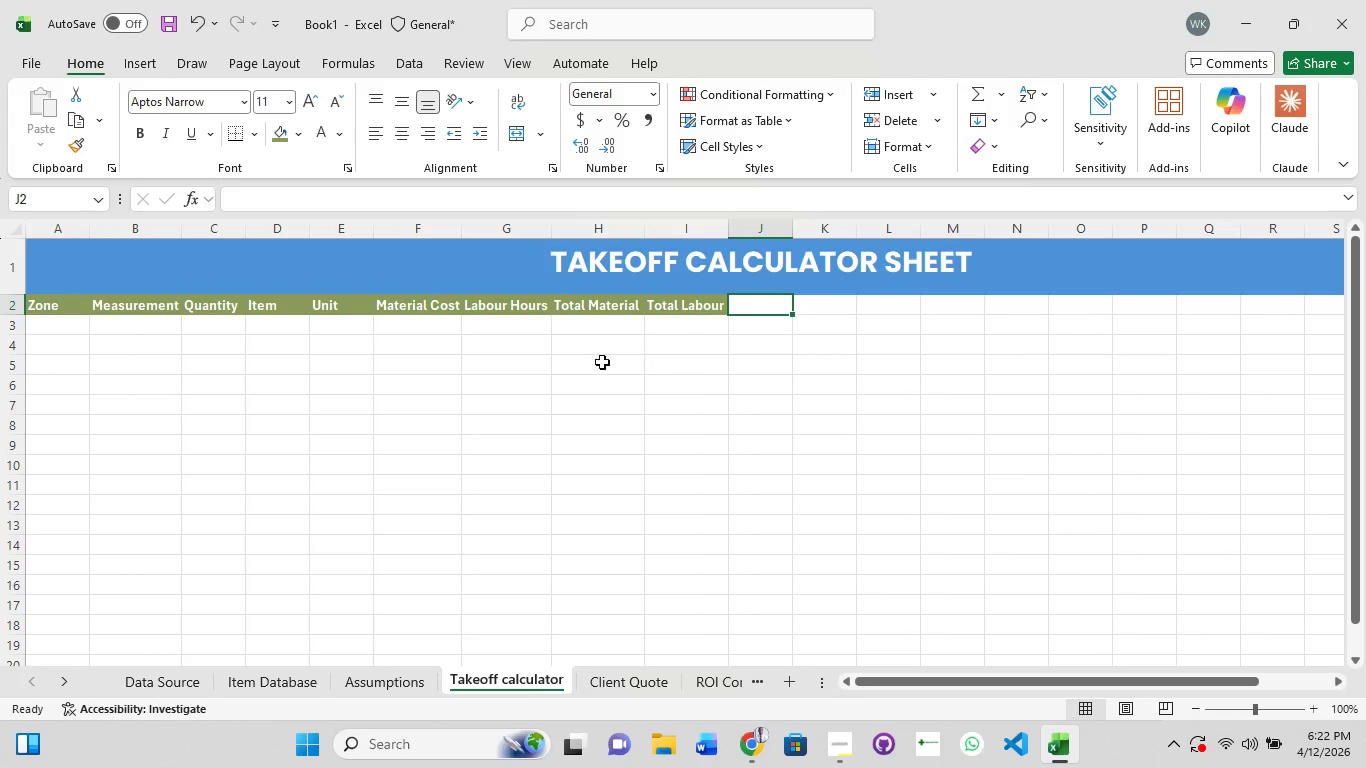 
left_click([588, 366])
 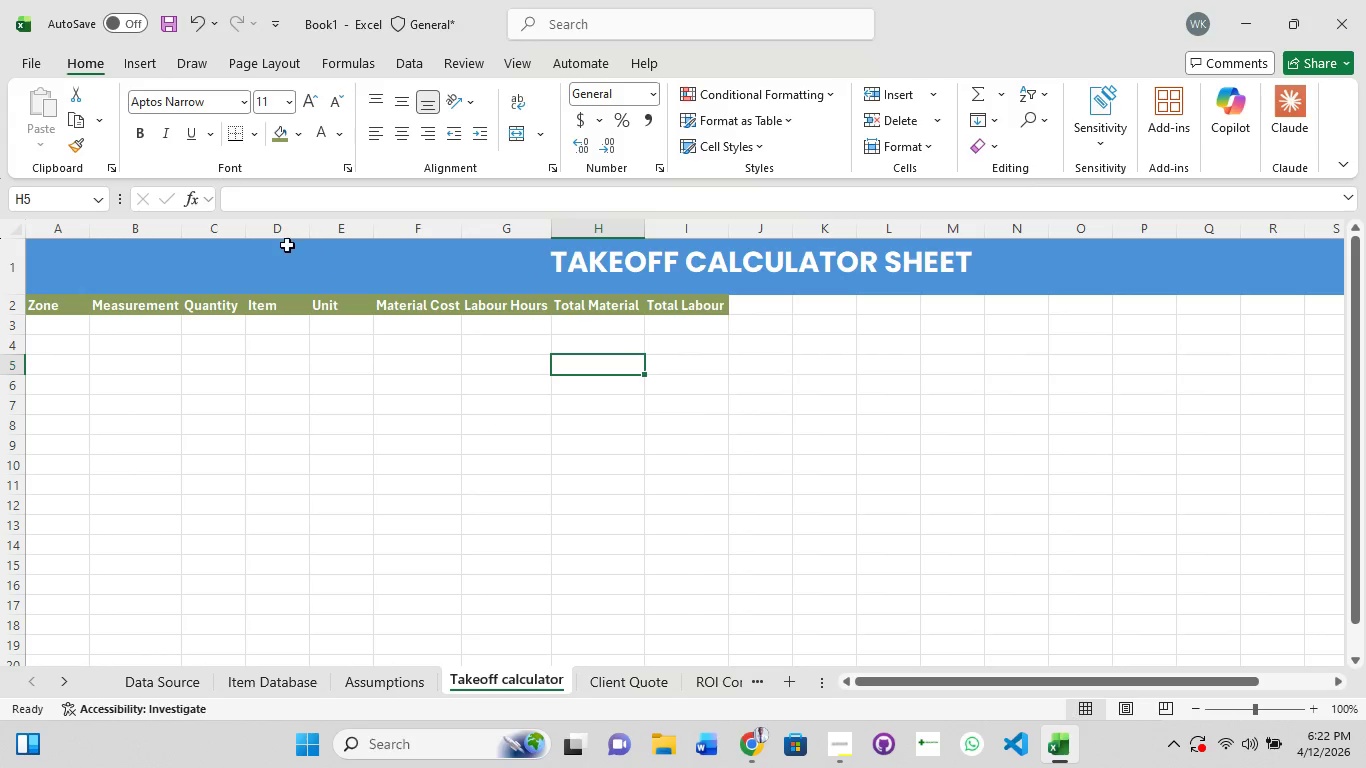 
left_click([278, 232])
 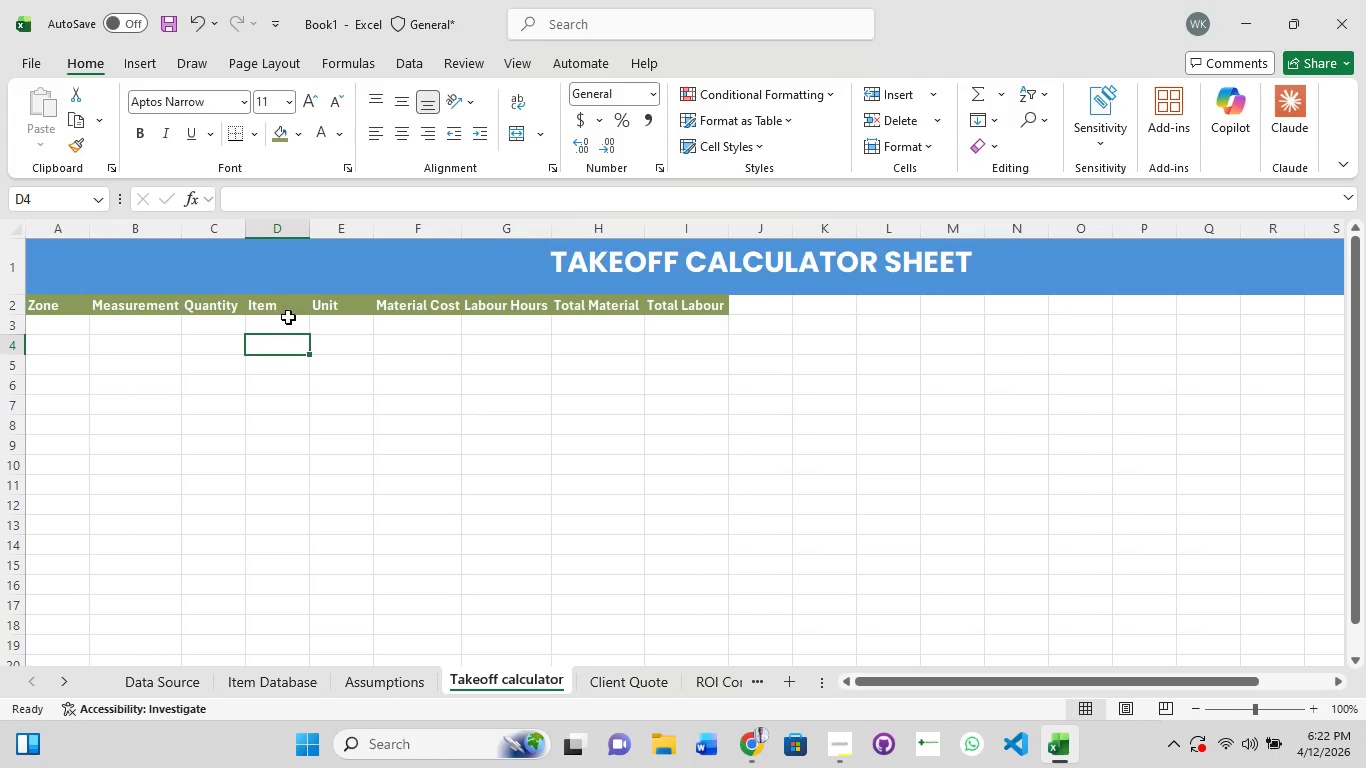 
left_click([288, 321])
 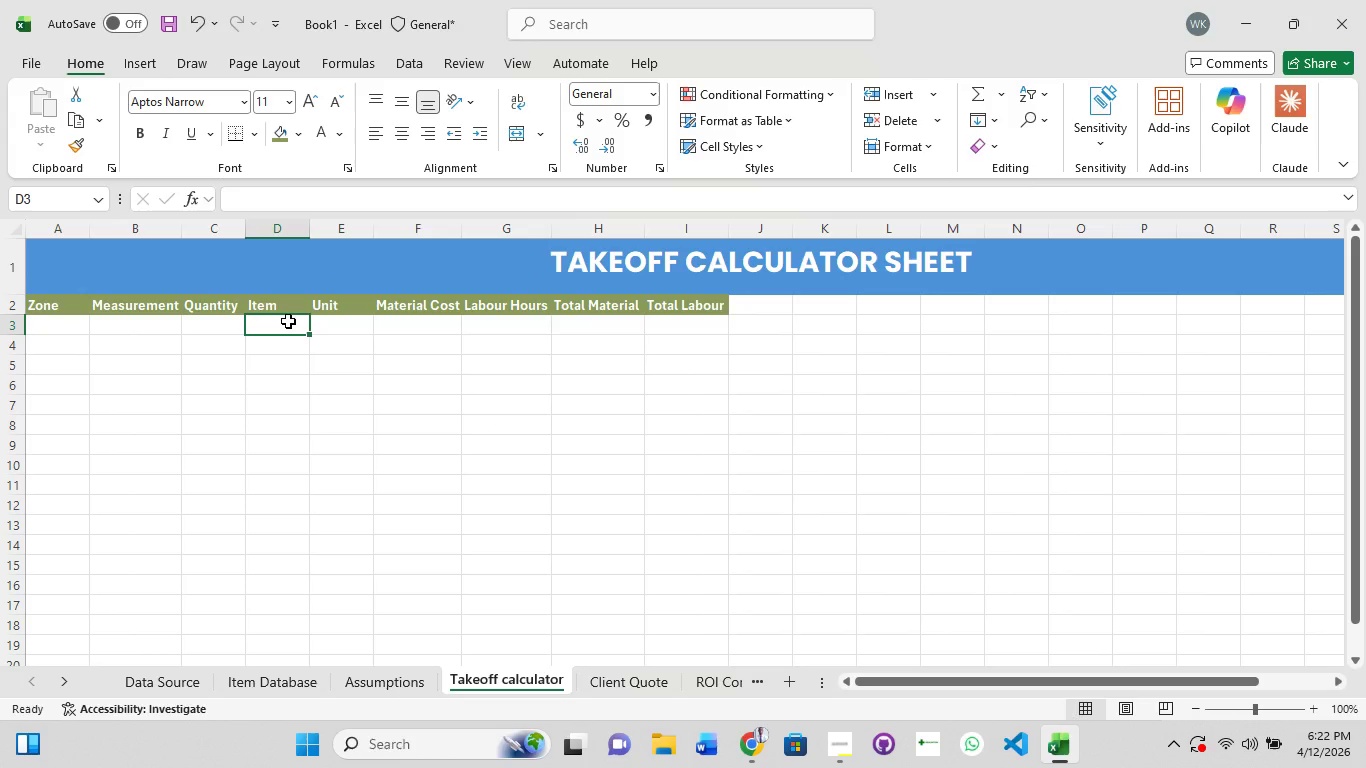 
wait(20.69)
 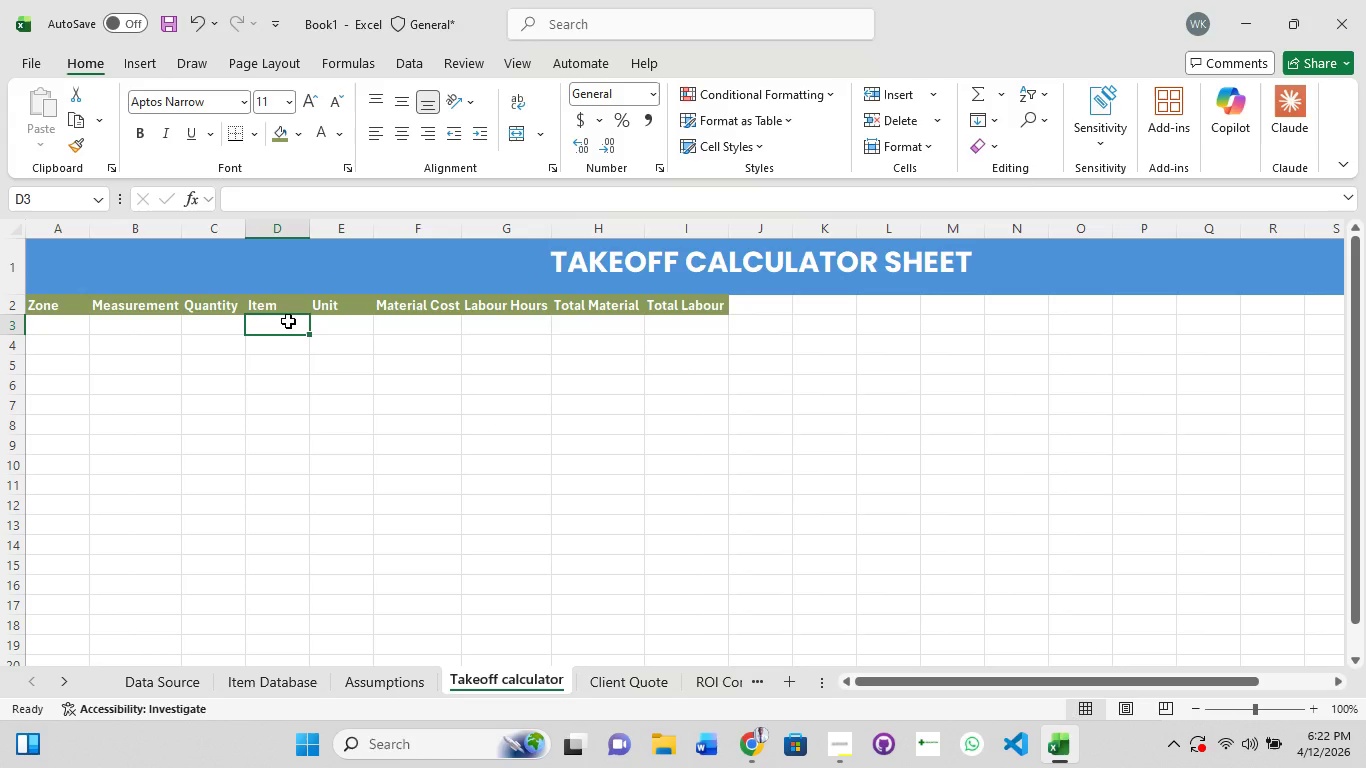 
left_click([258, 687])
 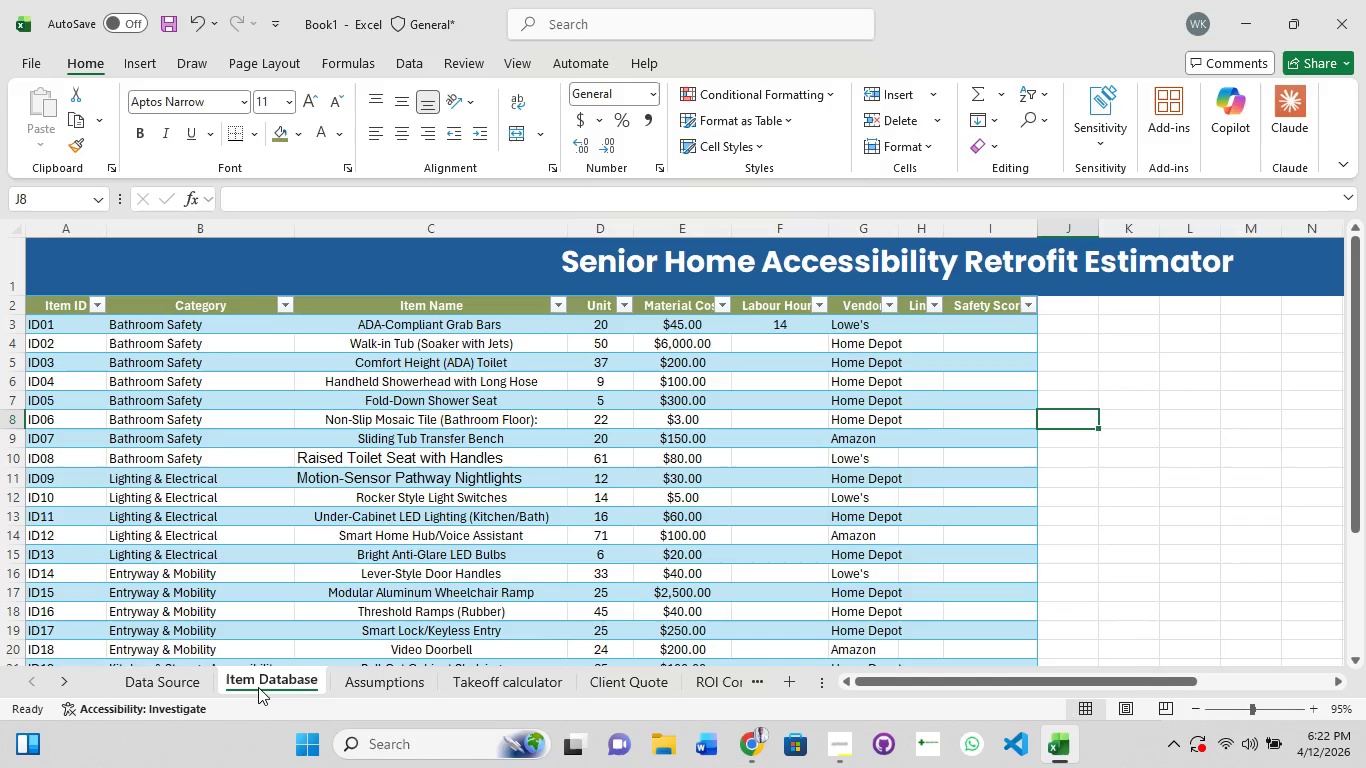 
wait(6.34)
 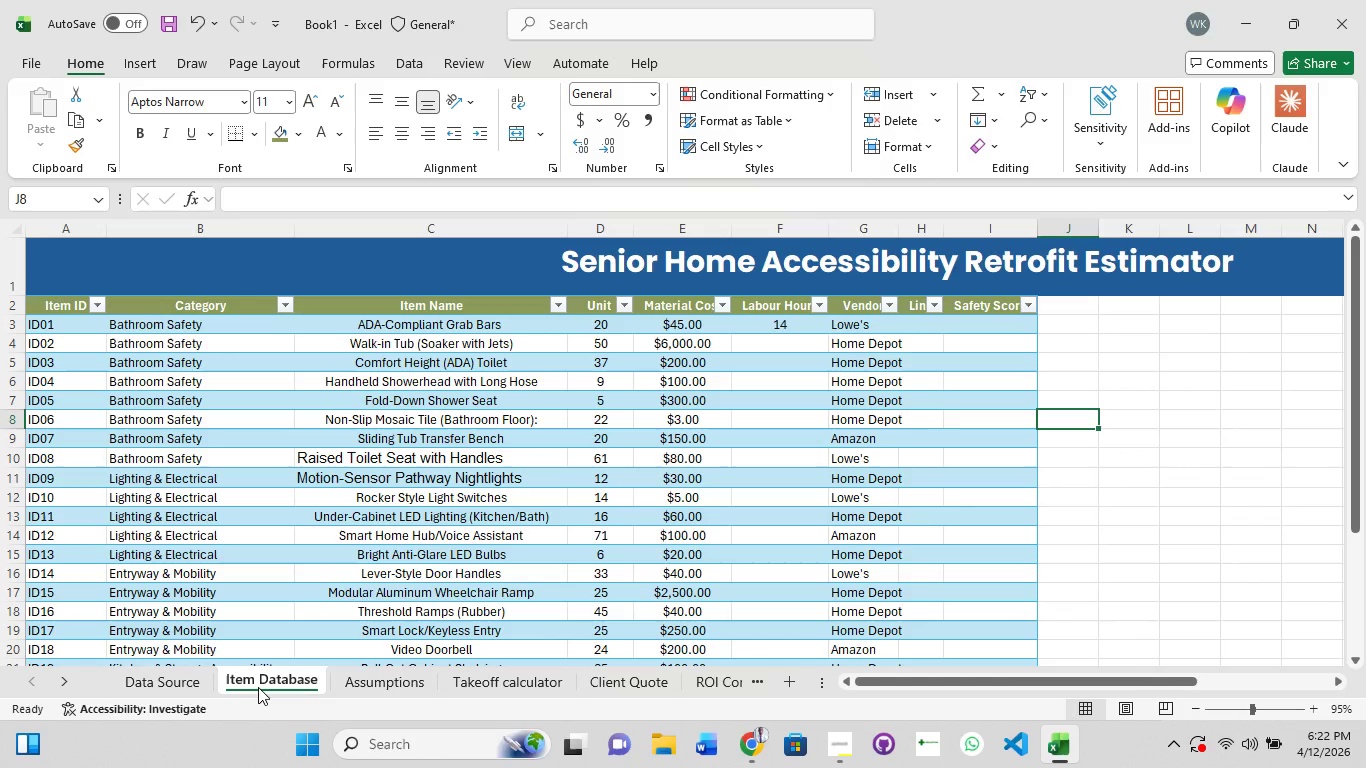 
left_click([506, 685])
 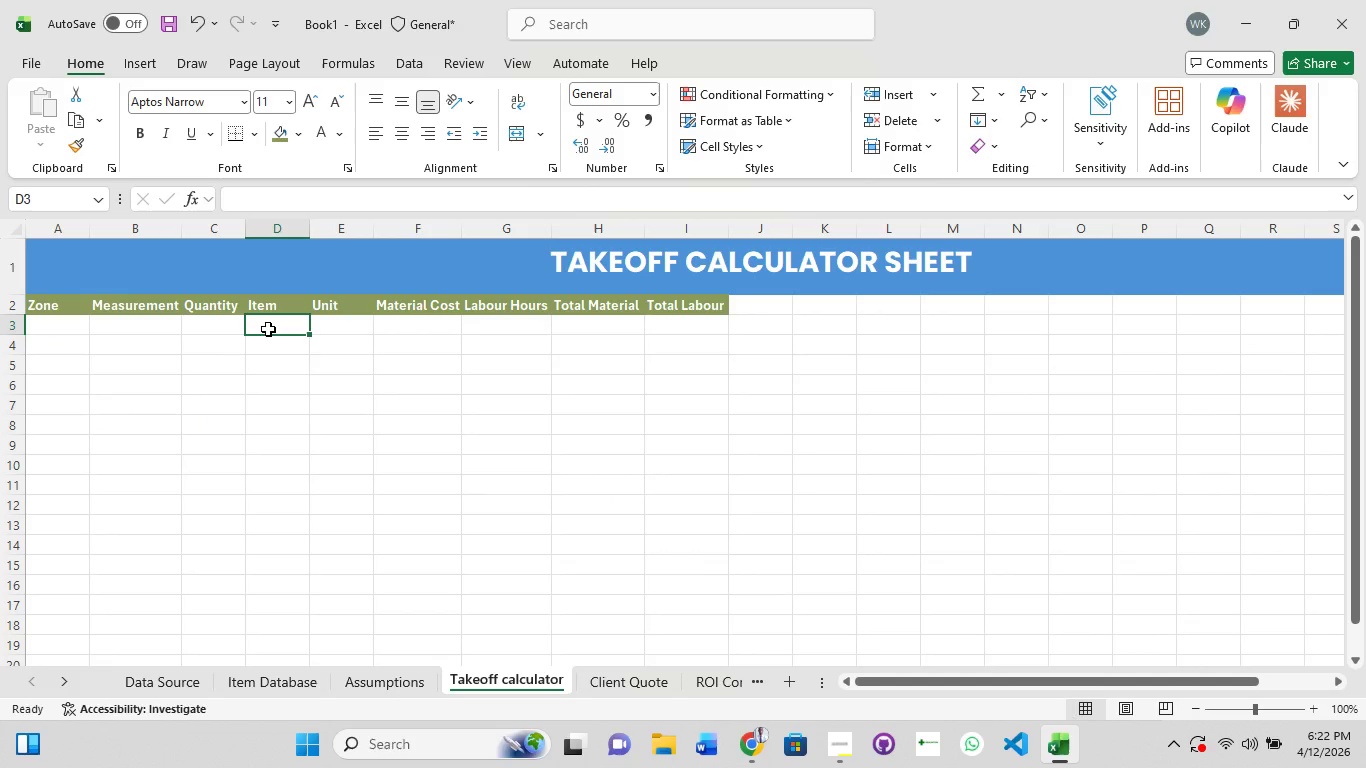 
left_click([268, 329])
 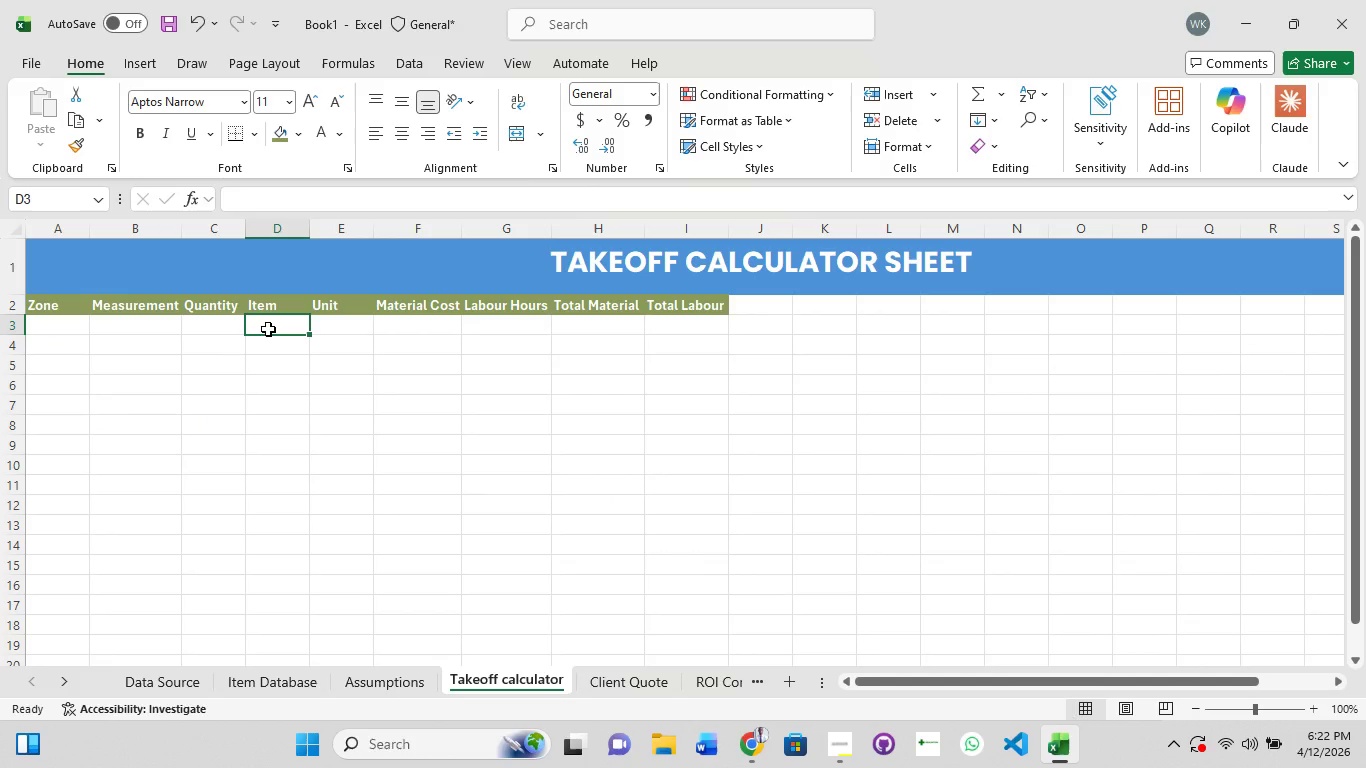 
hold_key(key=ShiftLeft, duration=1.51)
left_click_drag(start_coordinate=[267, 358], to_coordinate=[286, 645])
 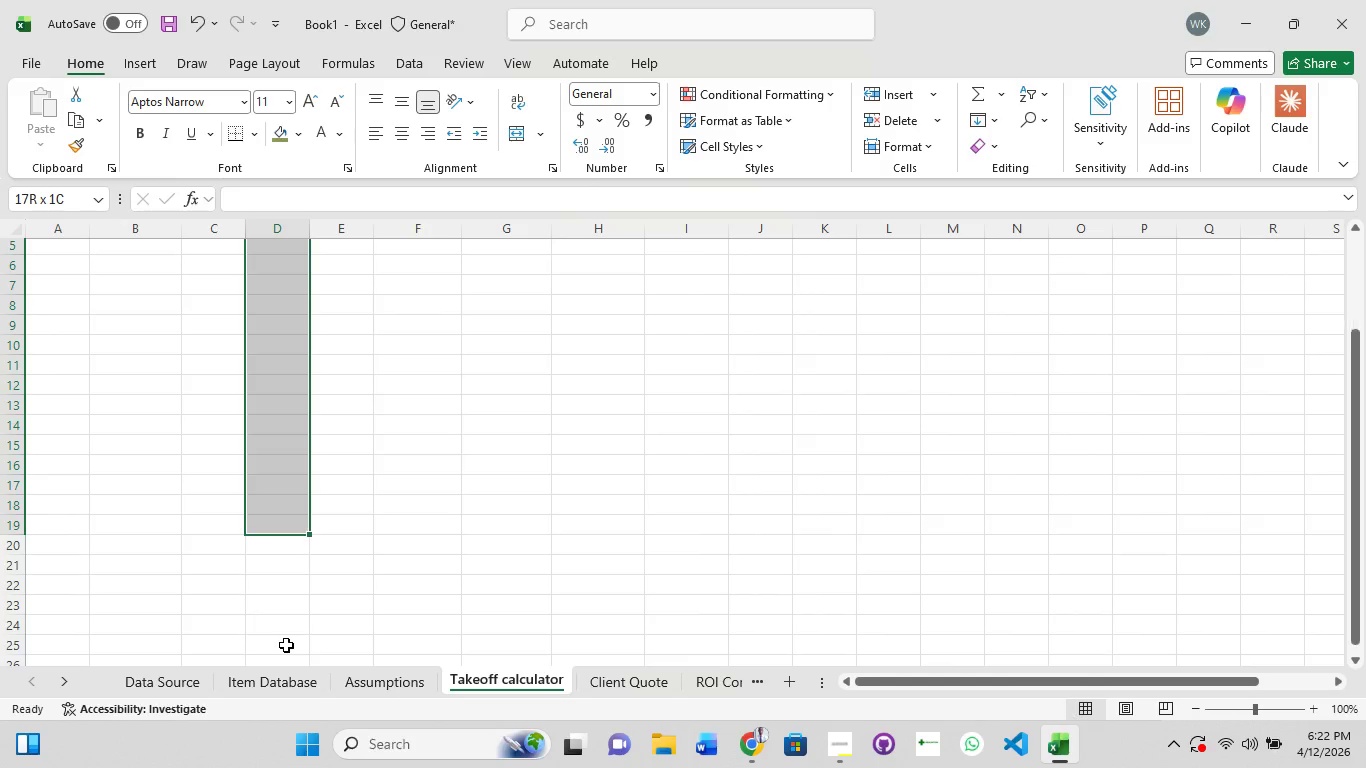 
hold_key(key=ShiftLeft, duration=1.5)
 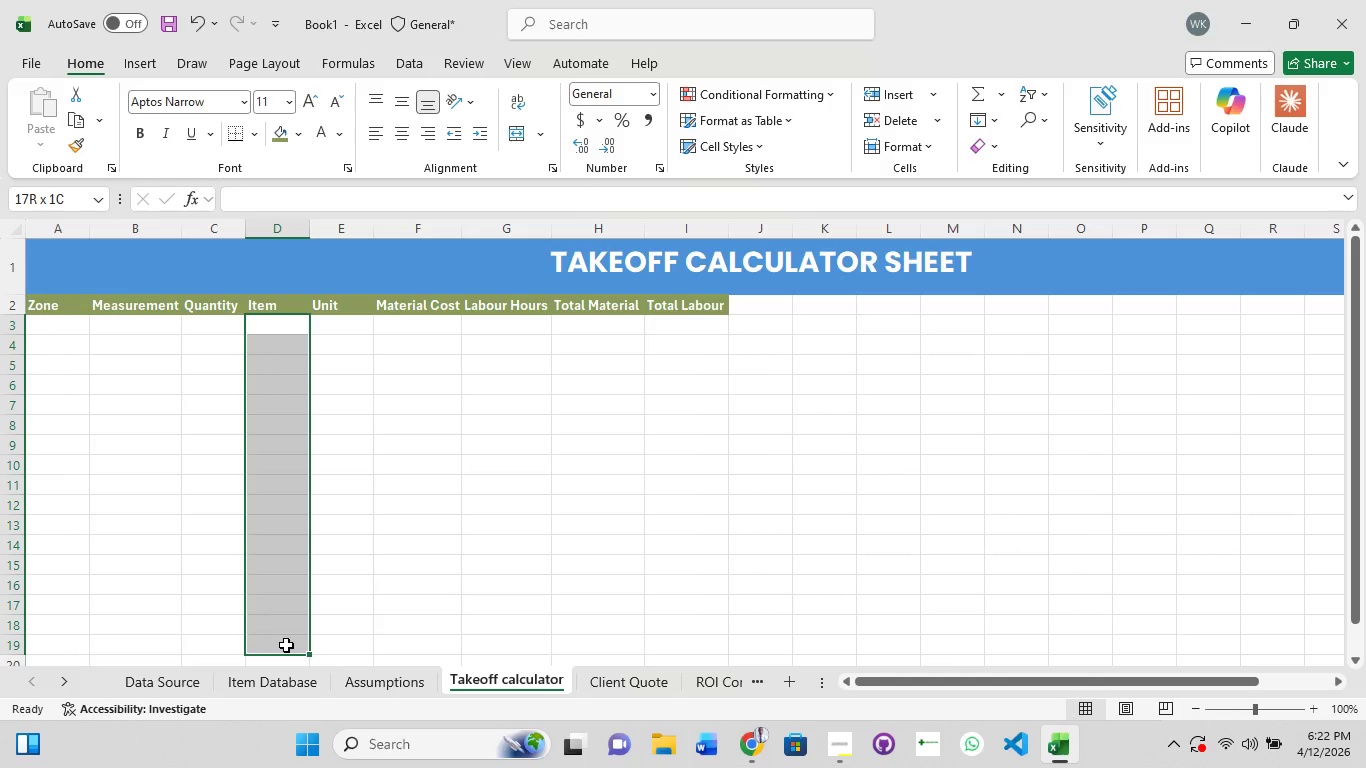 
key(Shift+ShiftLeft)
 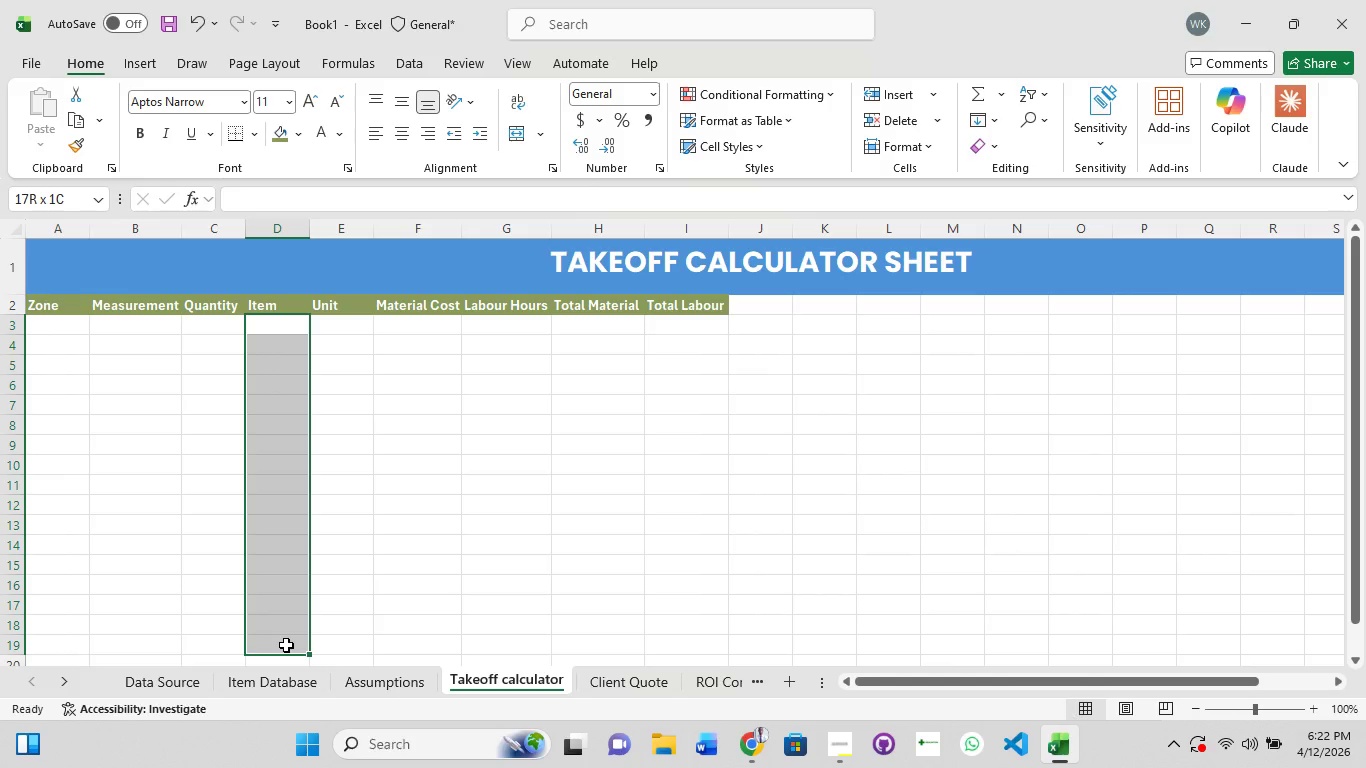 
key(Shift+ShiftLeft)
 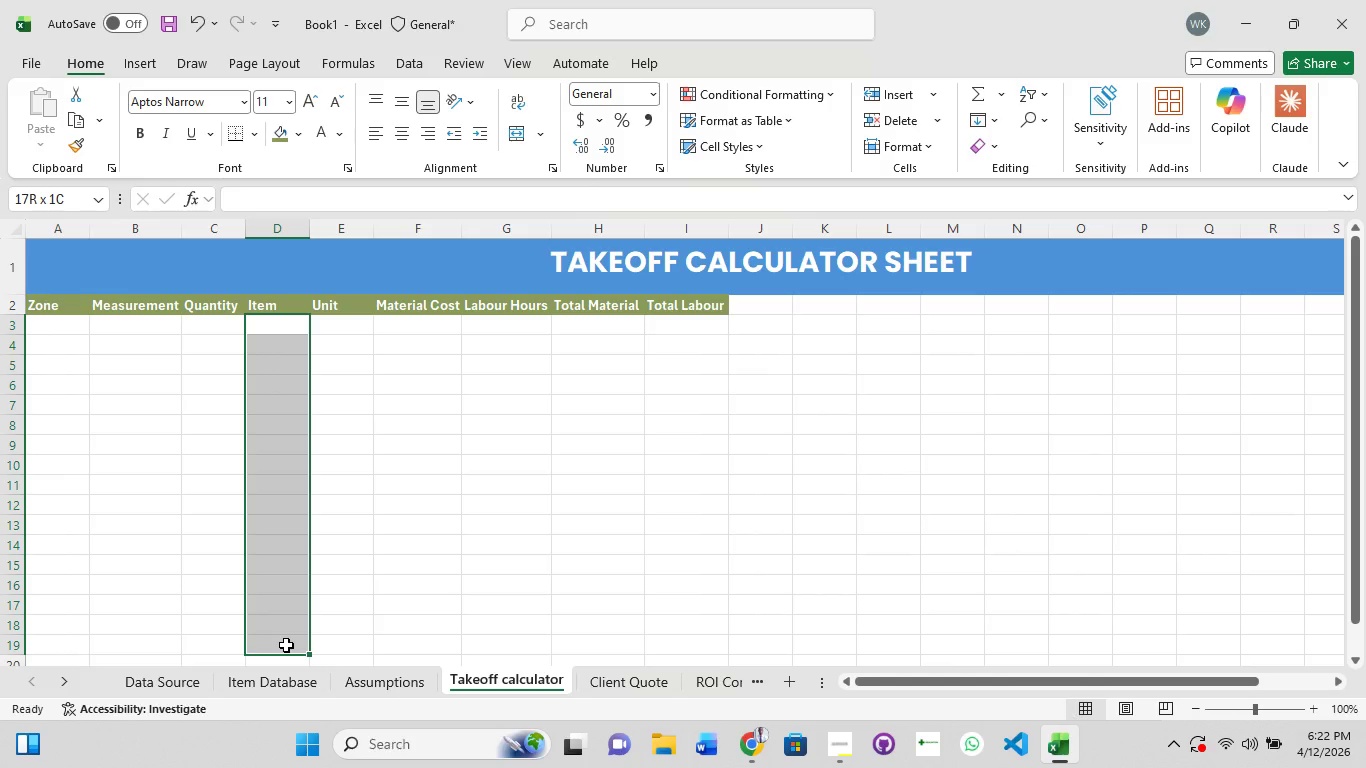 
hold_key(key=ShiftLeft, duration=1.5)
scroll: coordinate [286, 645], scroll_direction: down, amount: 3.0
 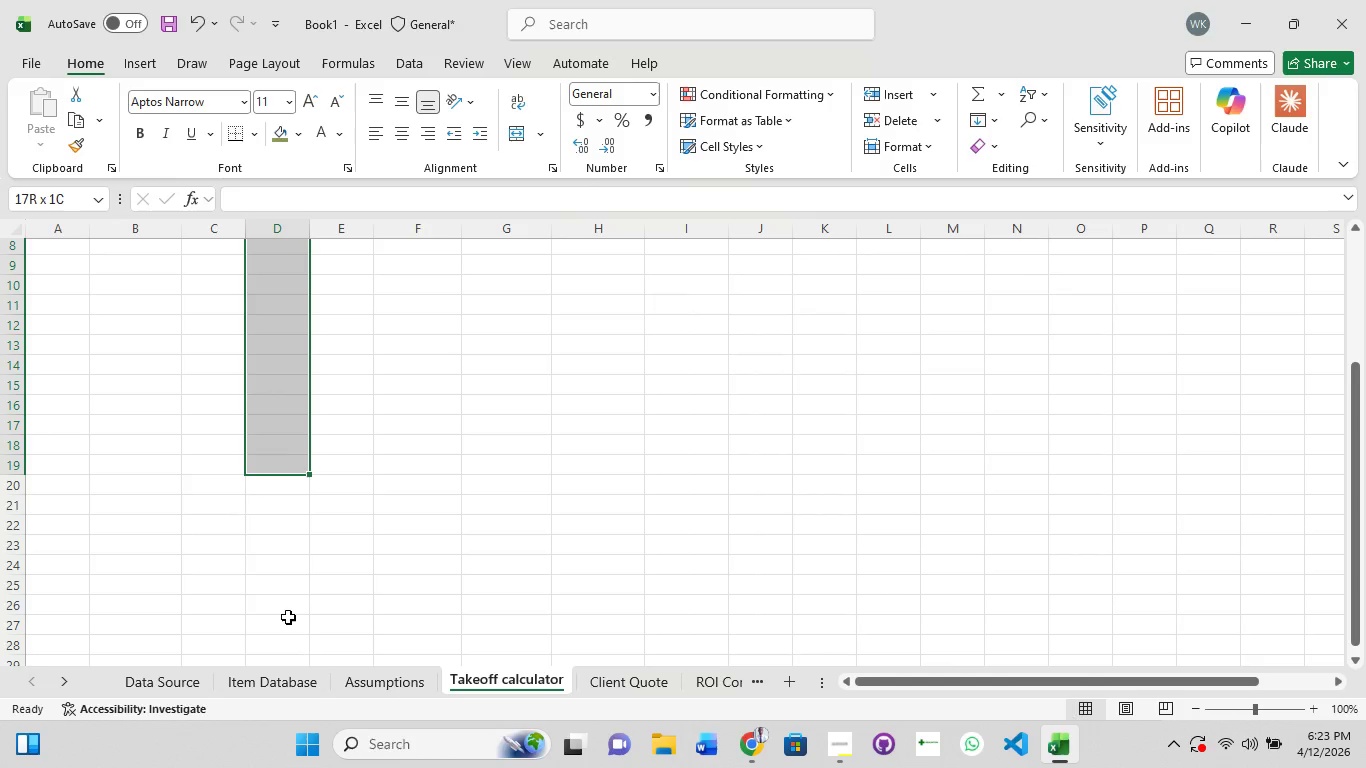 
hold_key(key=ShiftLeft, duration=1.25)
left_click([288, 617])
 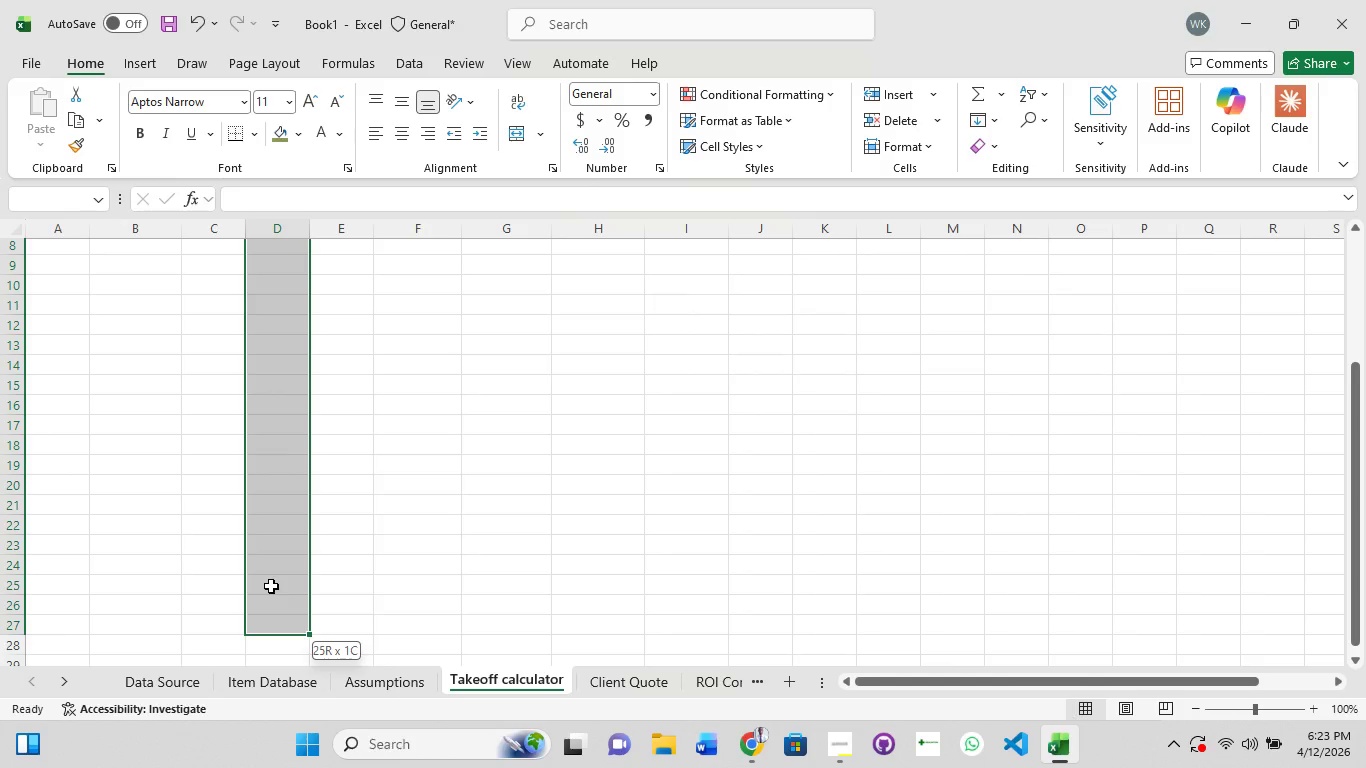 
left_click([271, 586])
 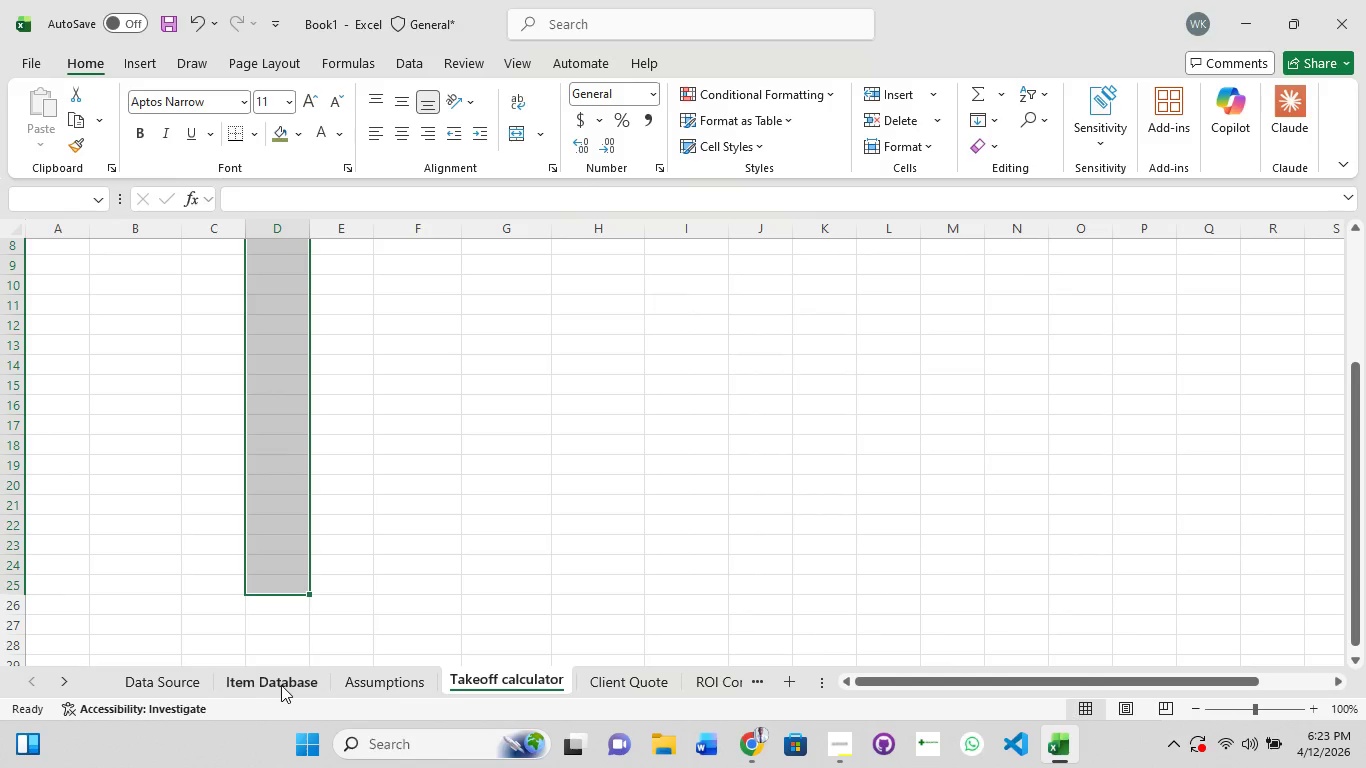 
left_click([281, 685])
 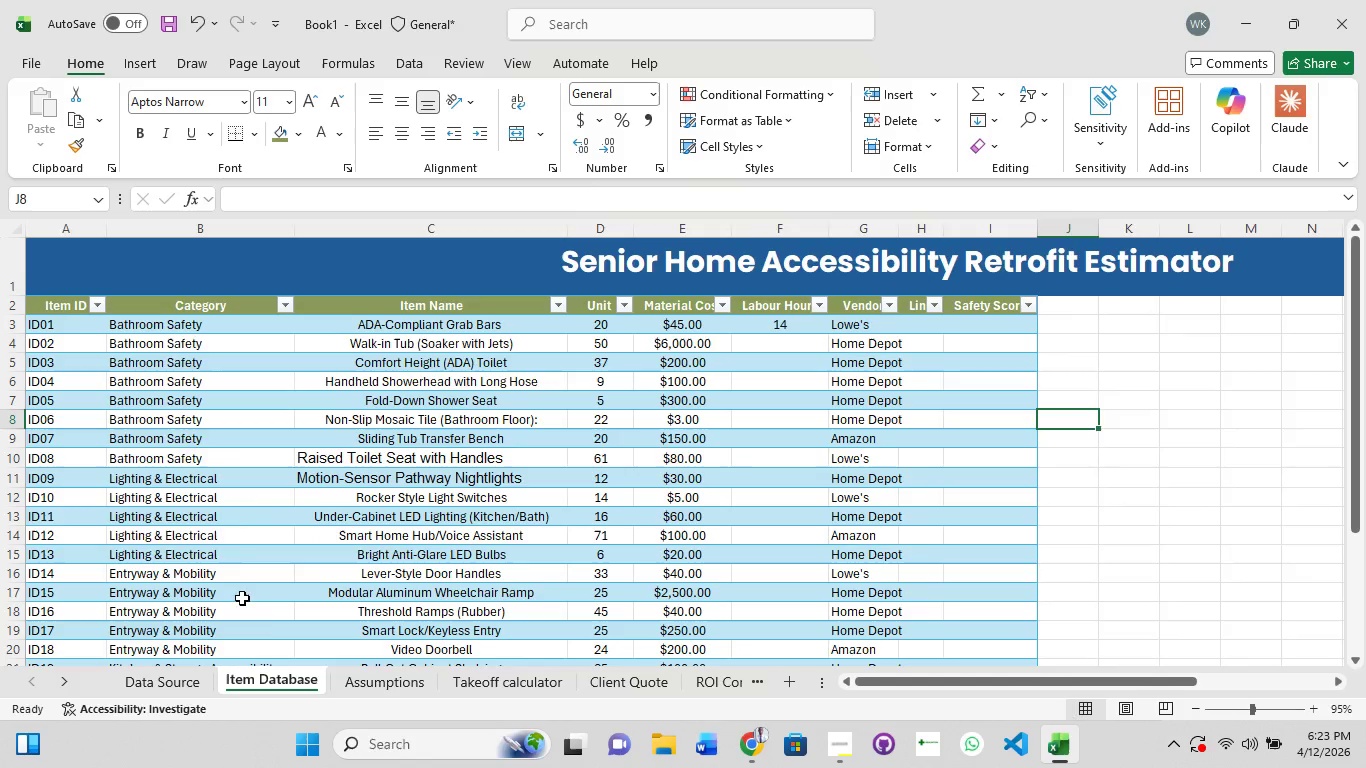 
scroll: coordinate [238, 582], scroll_direction: down, amount: 4.0
 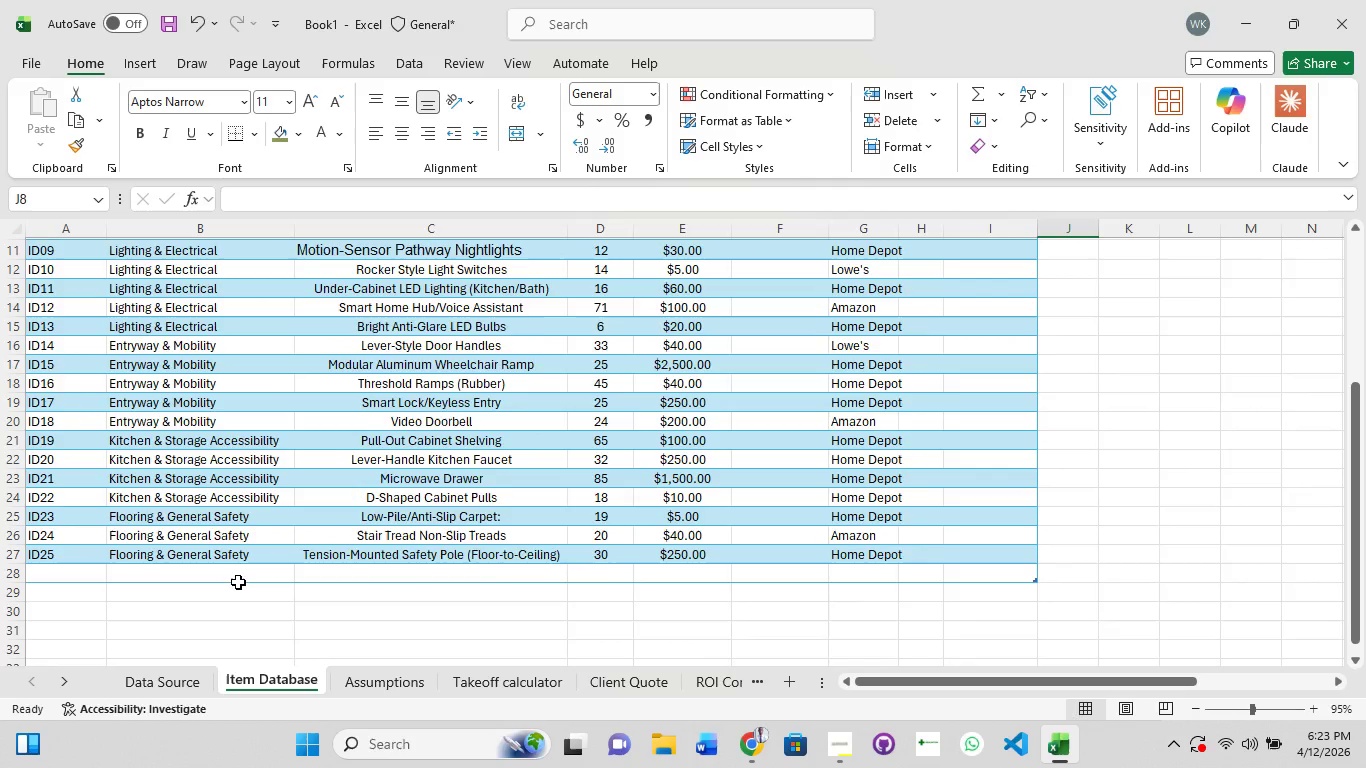 
scroll: coordinate [238, 582], scroll_direction: up, amount: 3.0
 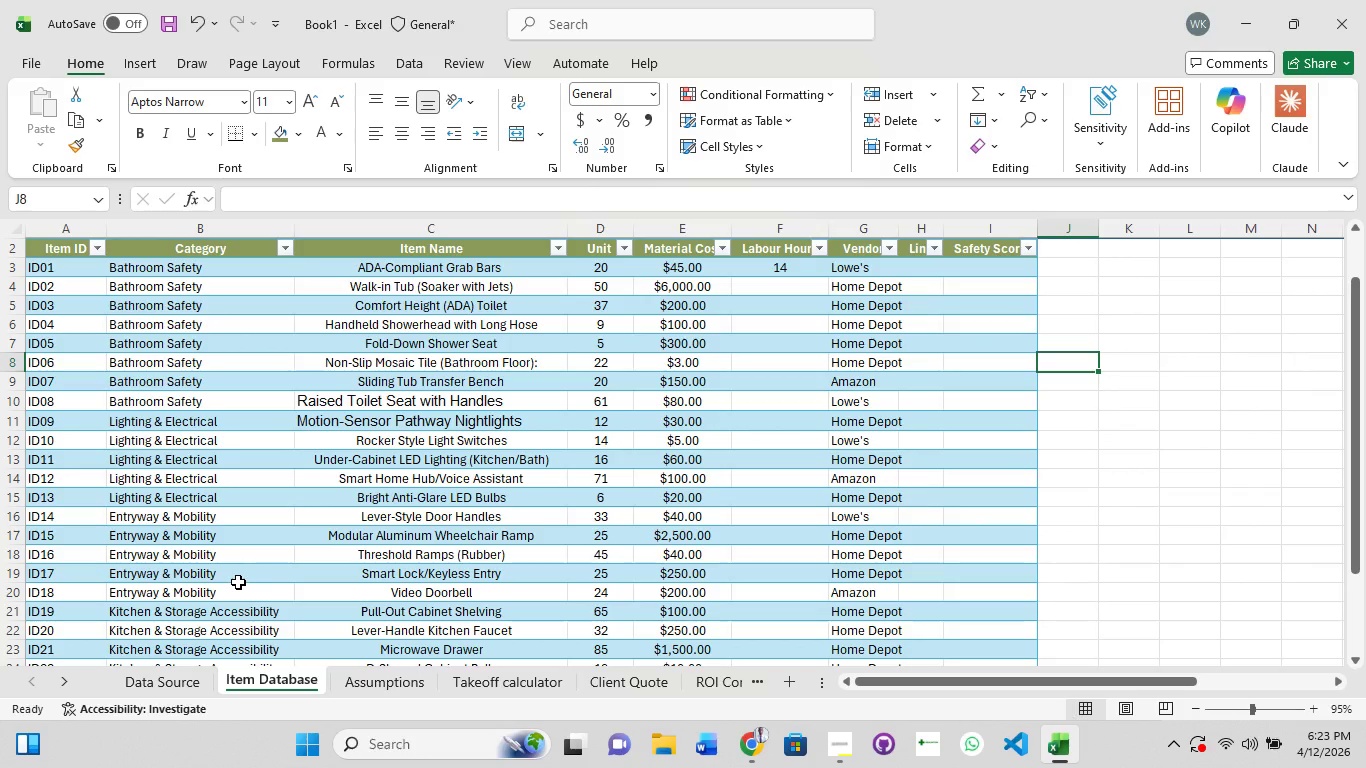 
scroll: coordinate [238, 582], scroll_direction: down, amount: 1.0
 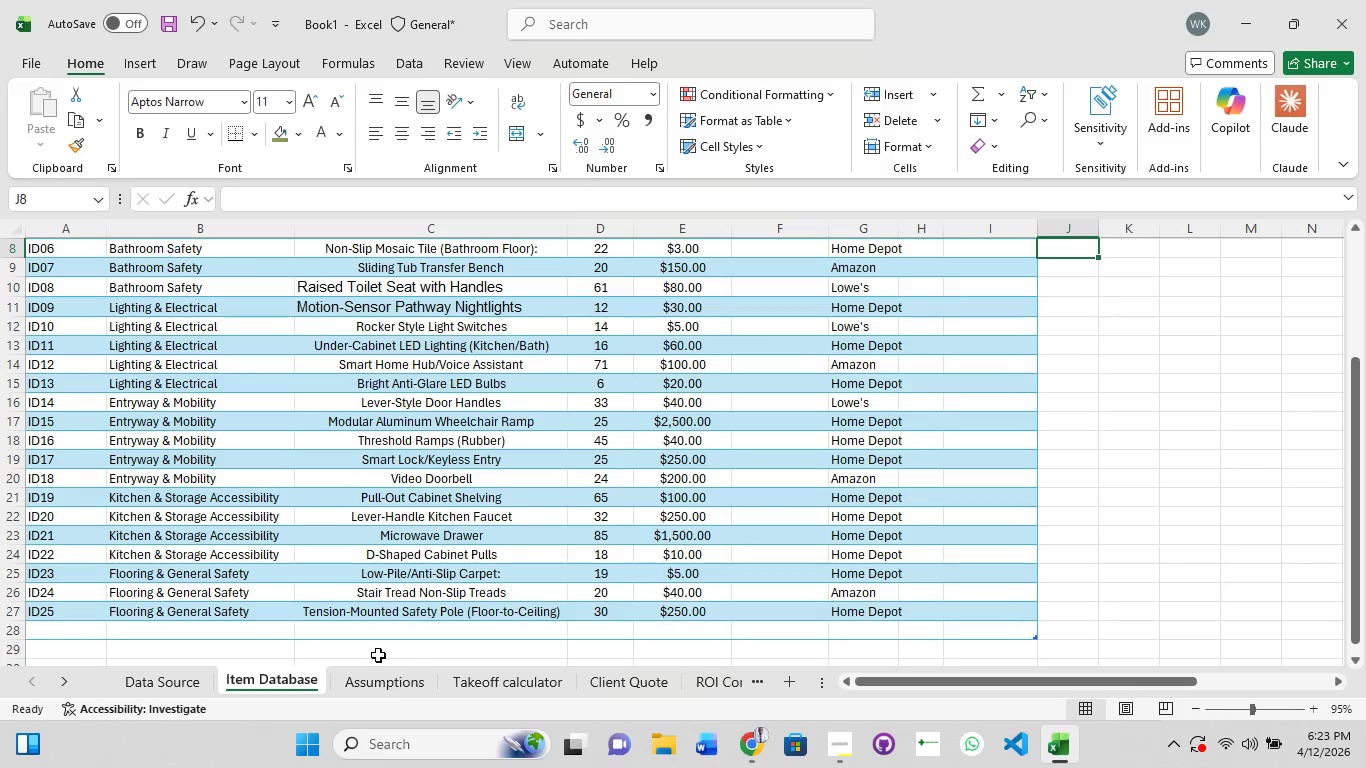 
scroll: coordinate [314, 574], scroll_direction: up, amount: 4.0
 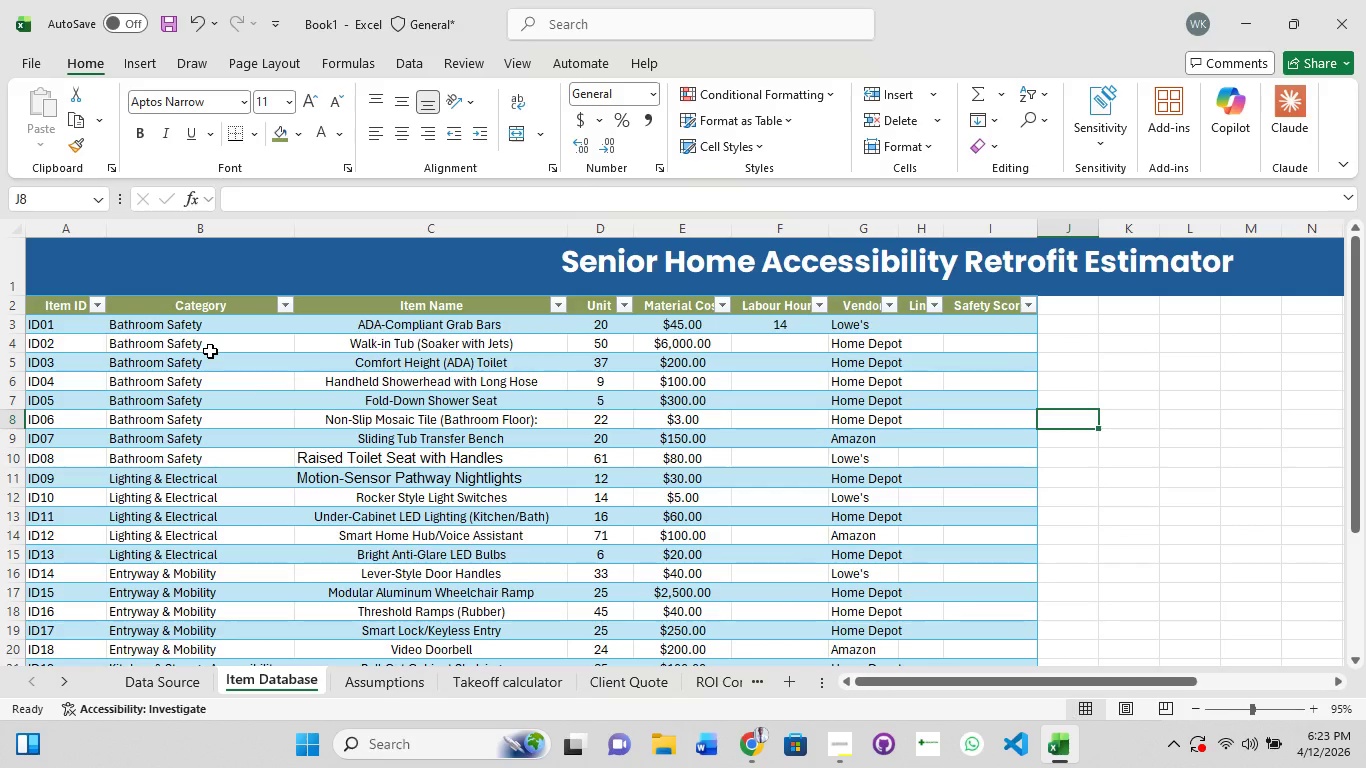 
scroll: coordinate [210, 354], scroll_direction: down, amount: 4.0
 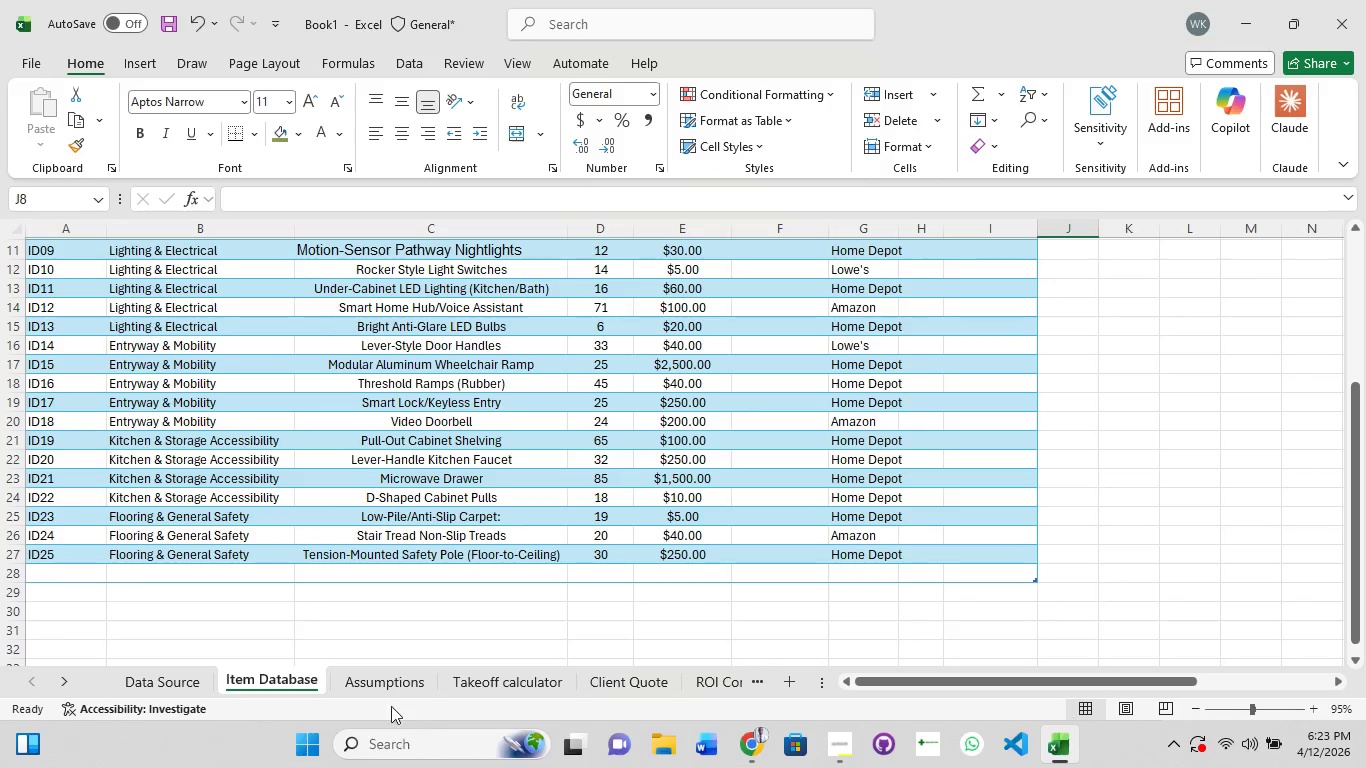 
left_click([373, 690])
 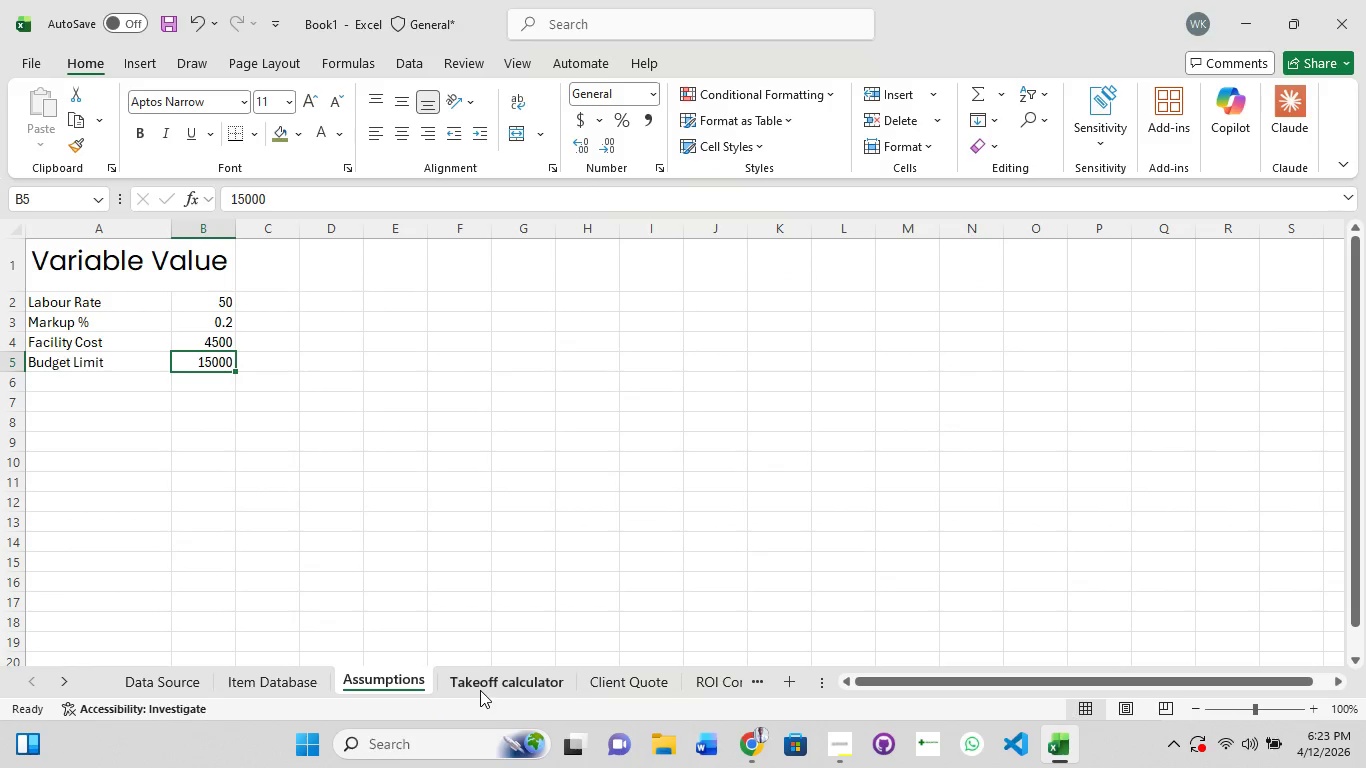 
left_click_drag(start_coordinate=[483, 683], to_coordinate=[386, 684])
 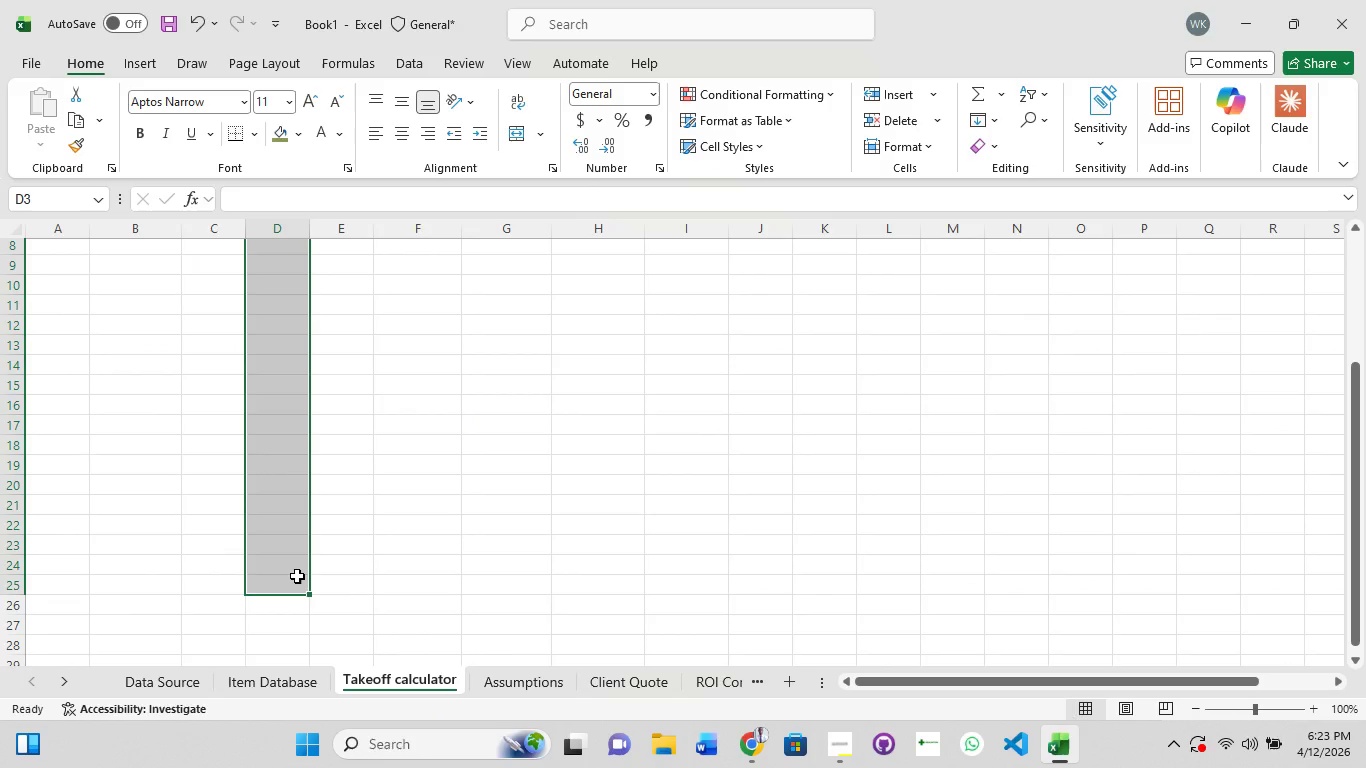 
hold_key(key=ShiftLeft, duration=1.51)
left_click([297, 612])
 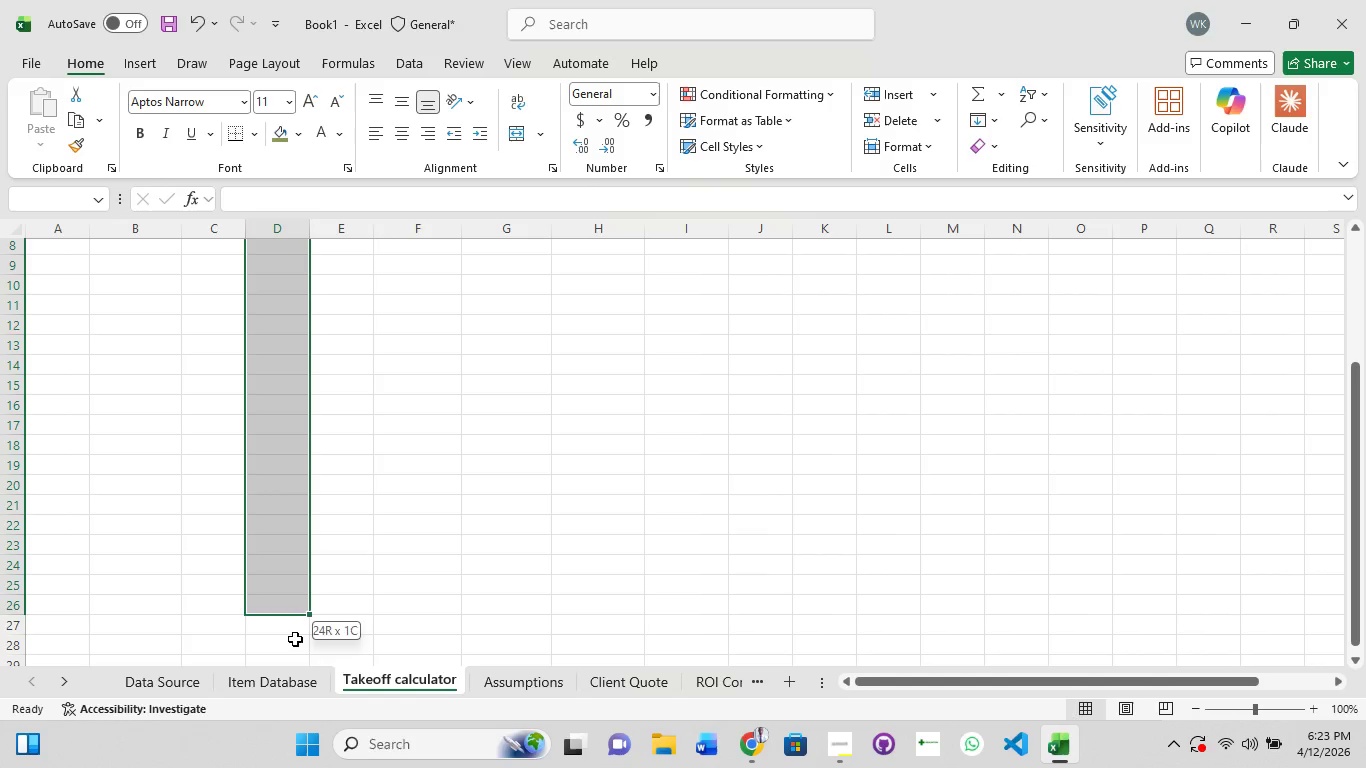 
hold_key(key=ShiftLeft, duration=0.44)
left_click([295, 639])
 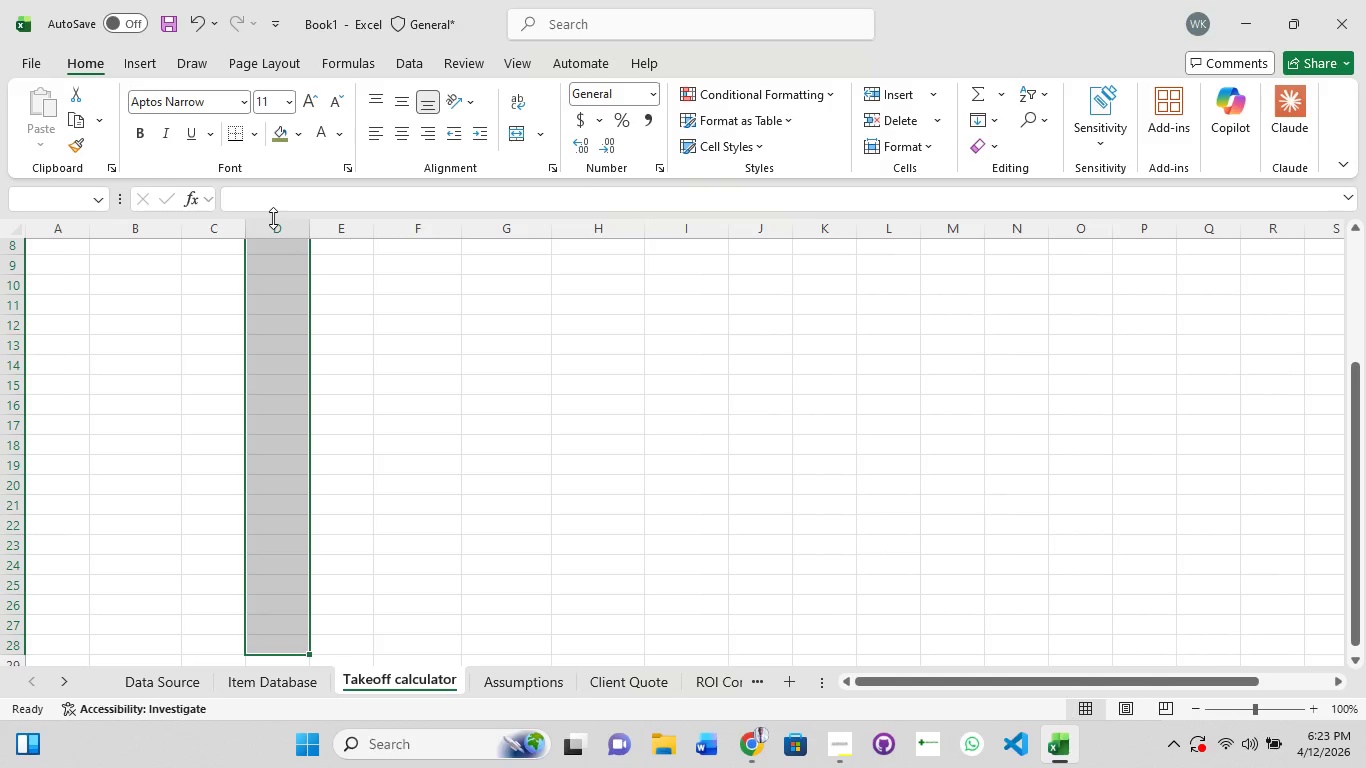 
wait(8.41)
 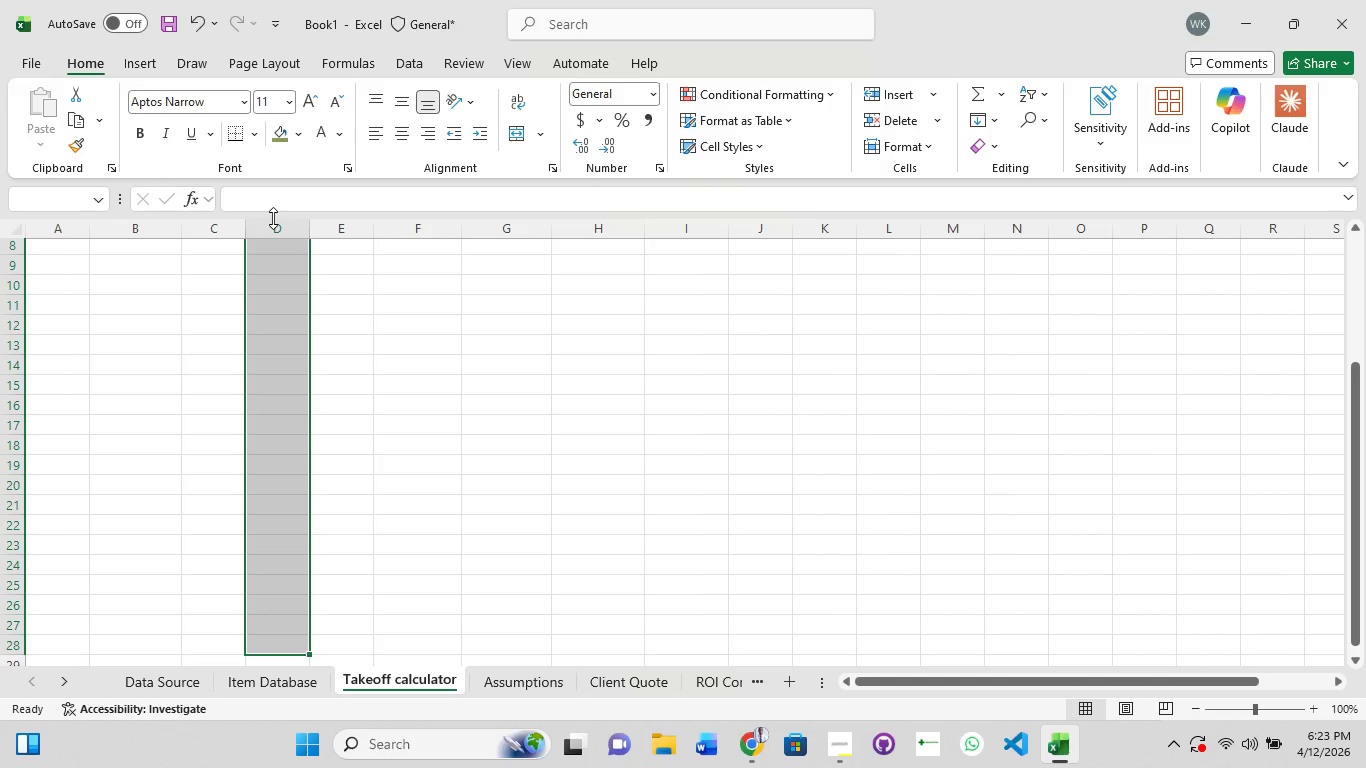 
left_click([399, 59])
 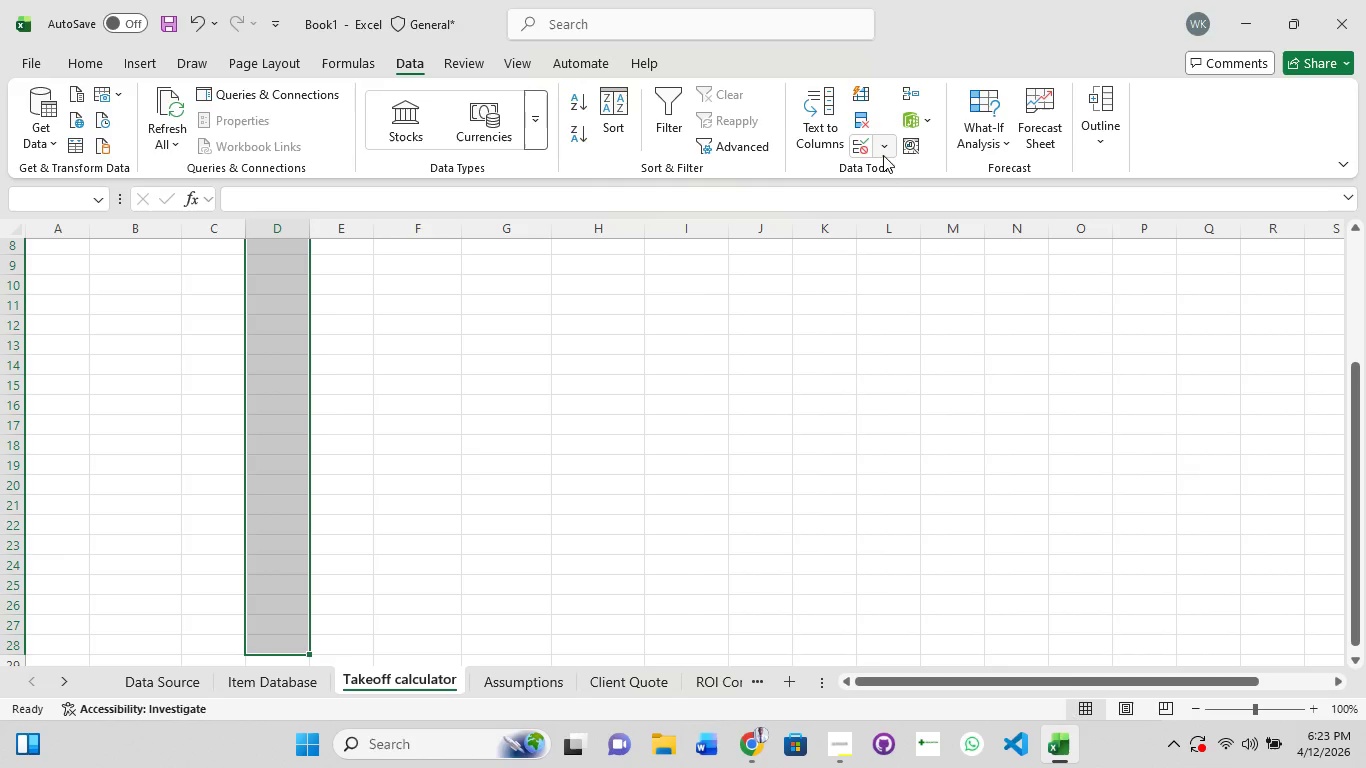 
left_click([887, 152])
 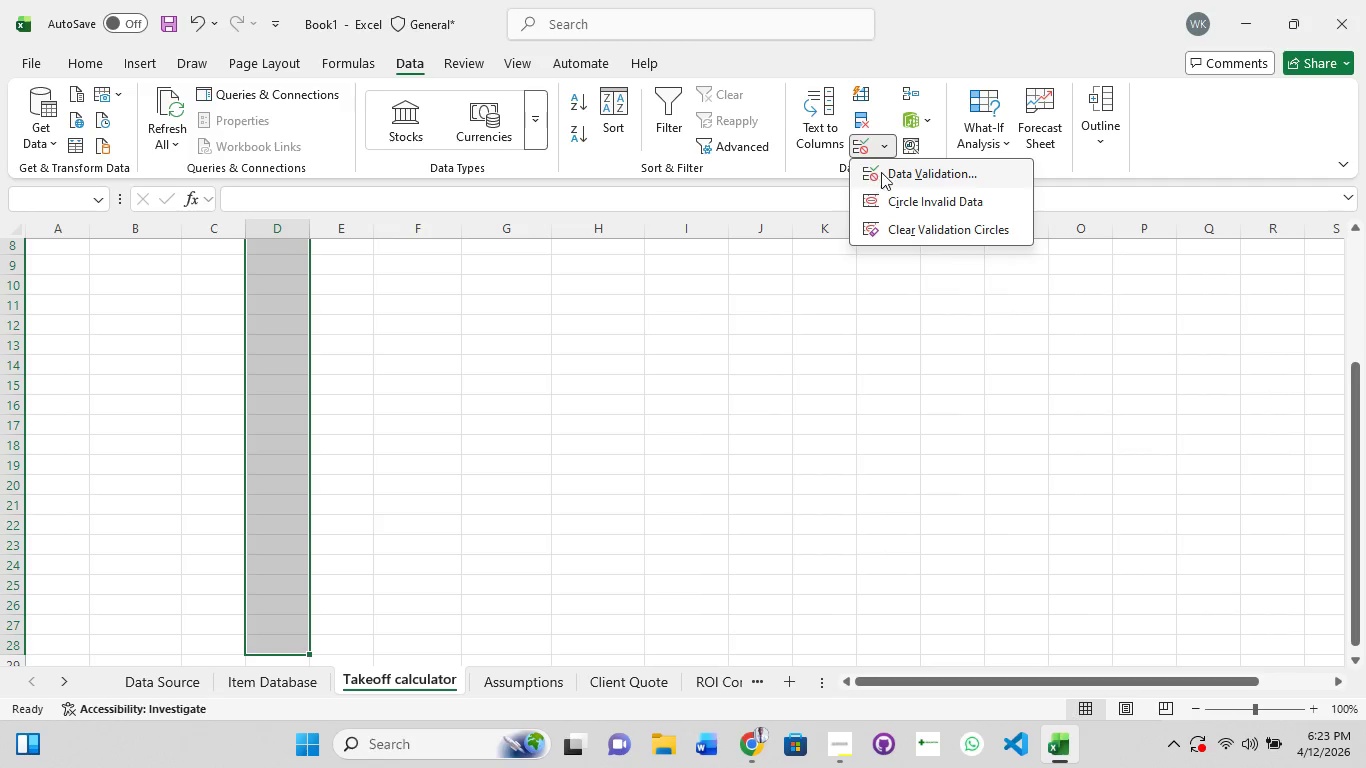 
left_click([884, 169])
 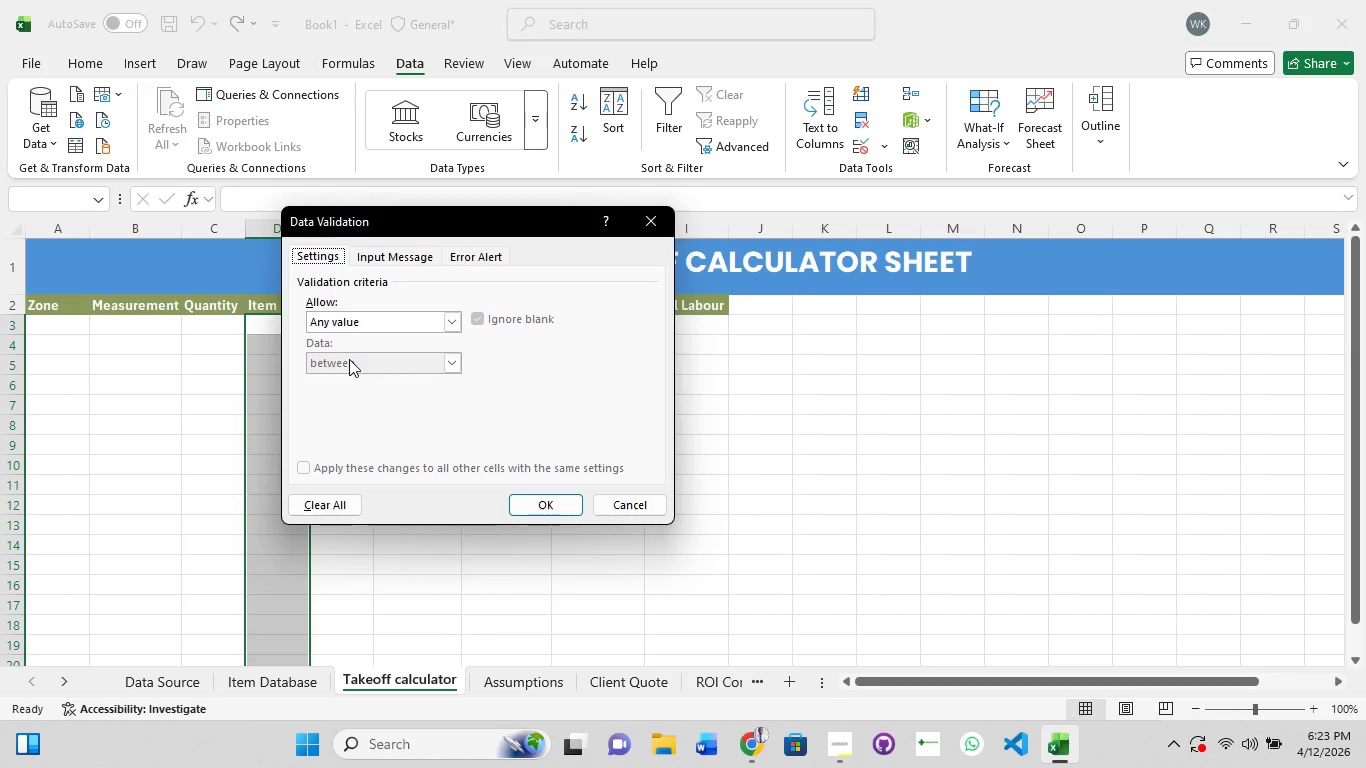 
wait(7.48)
 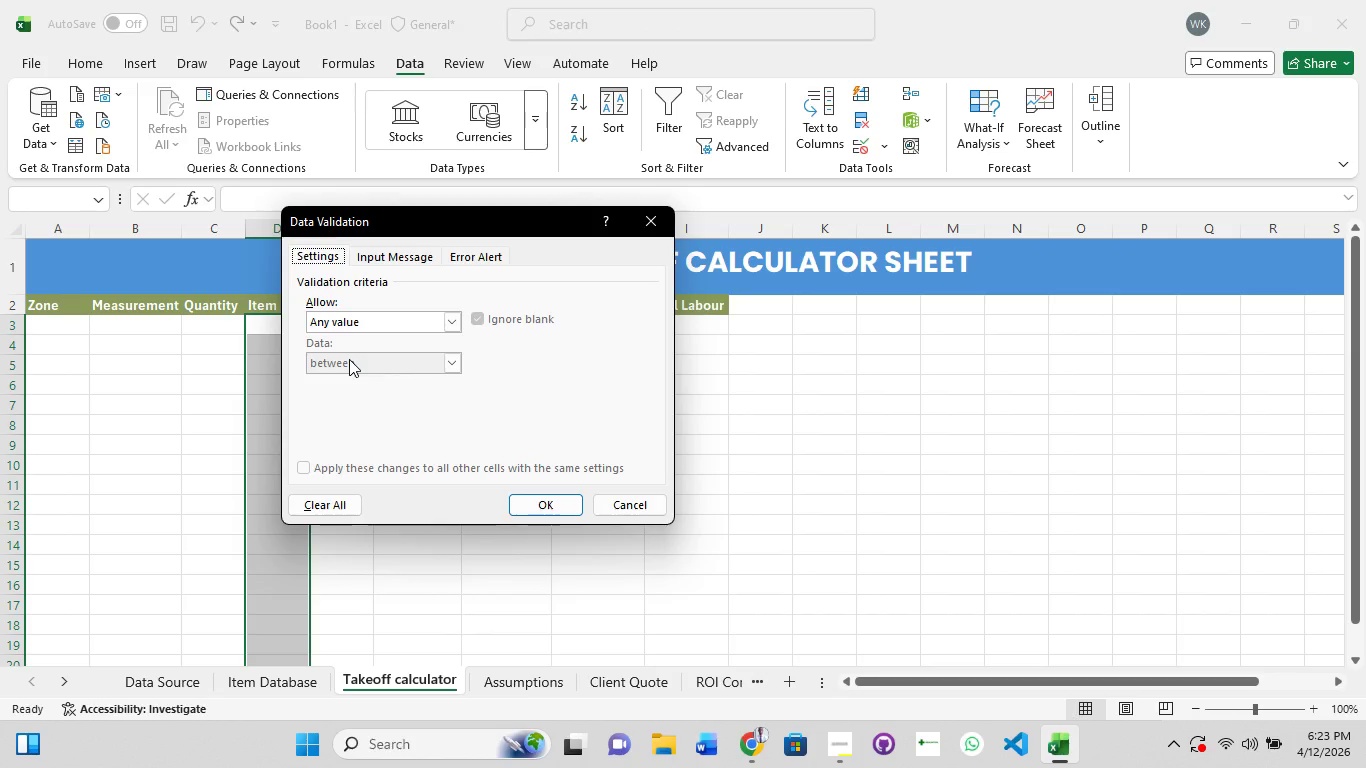 
left_click([362, 376])
 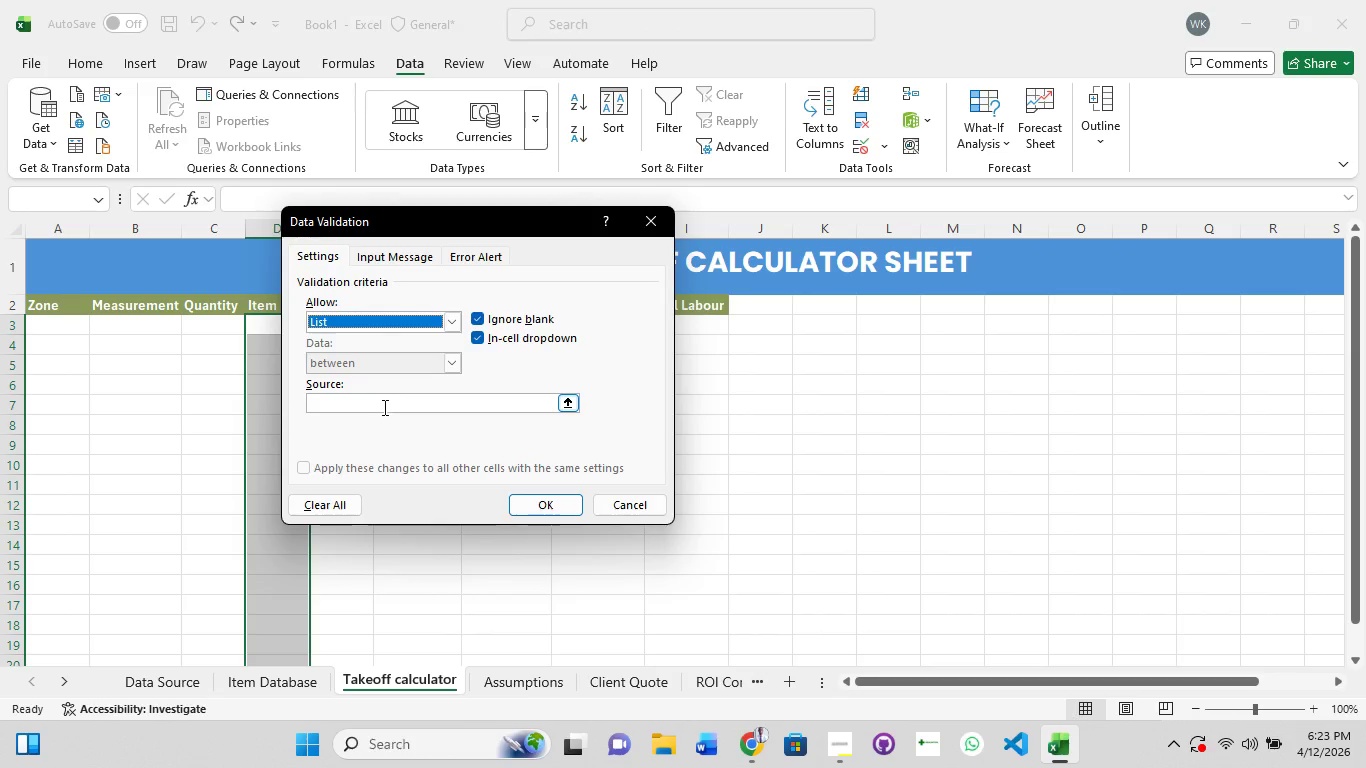 
left_click([383, 407])
 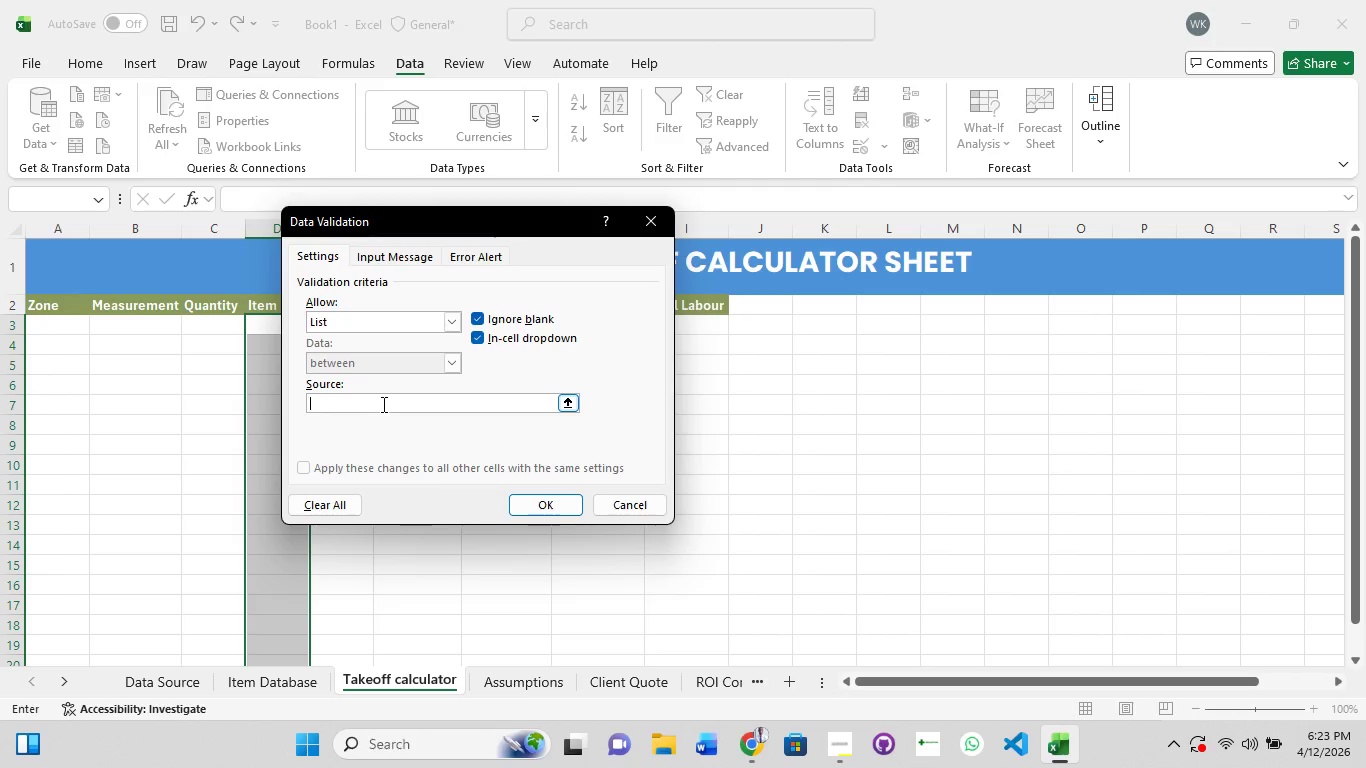 
type(=Item Database)
 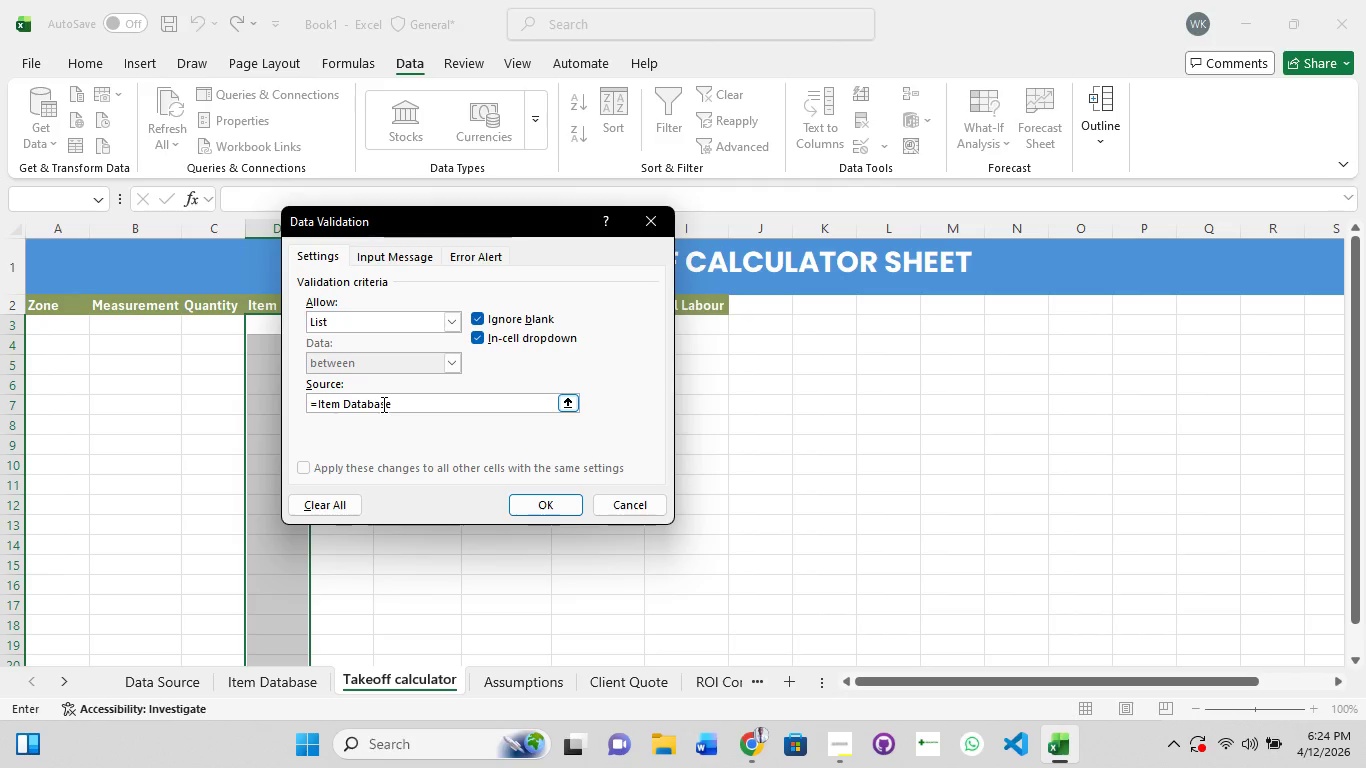 
wait(5.66)
 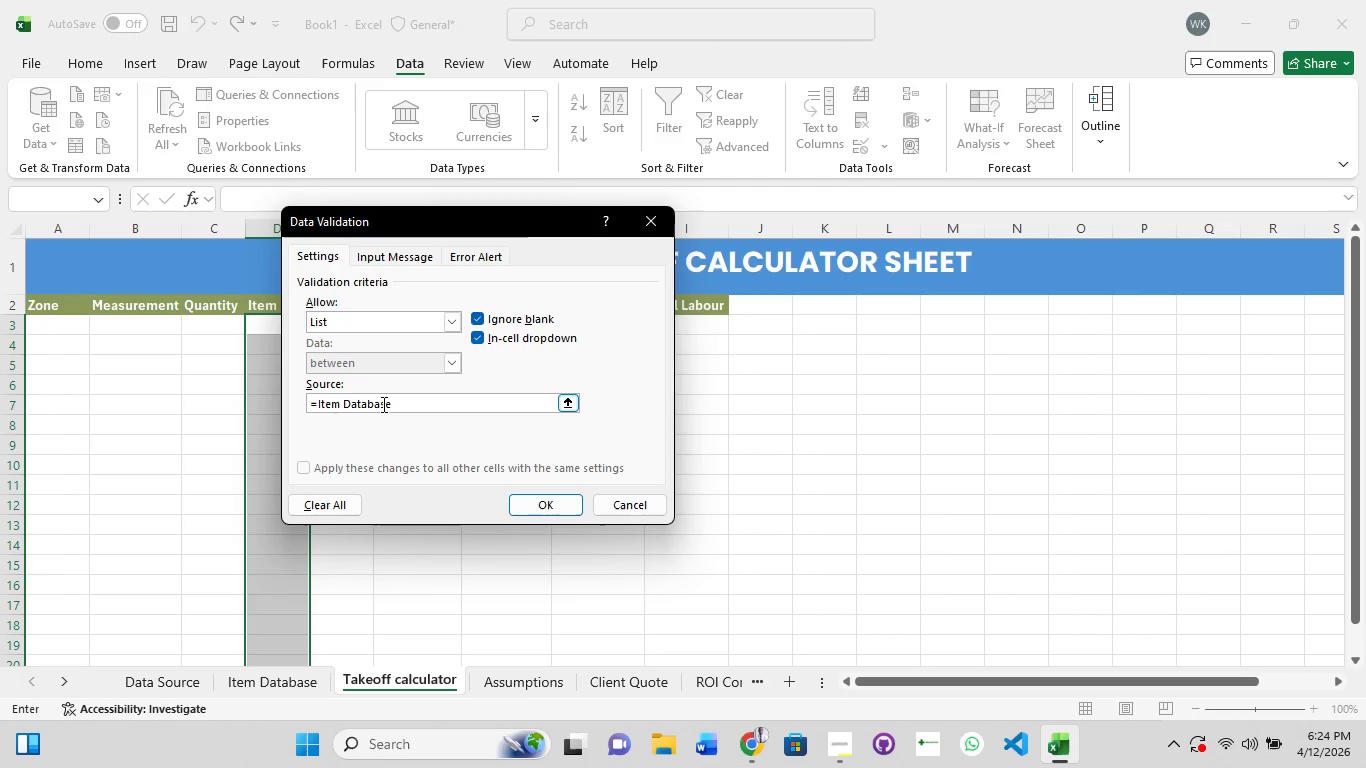 
key(Quote)
 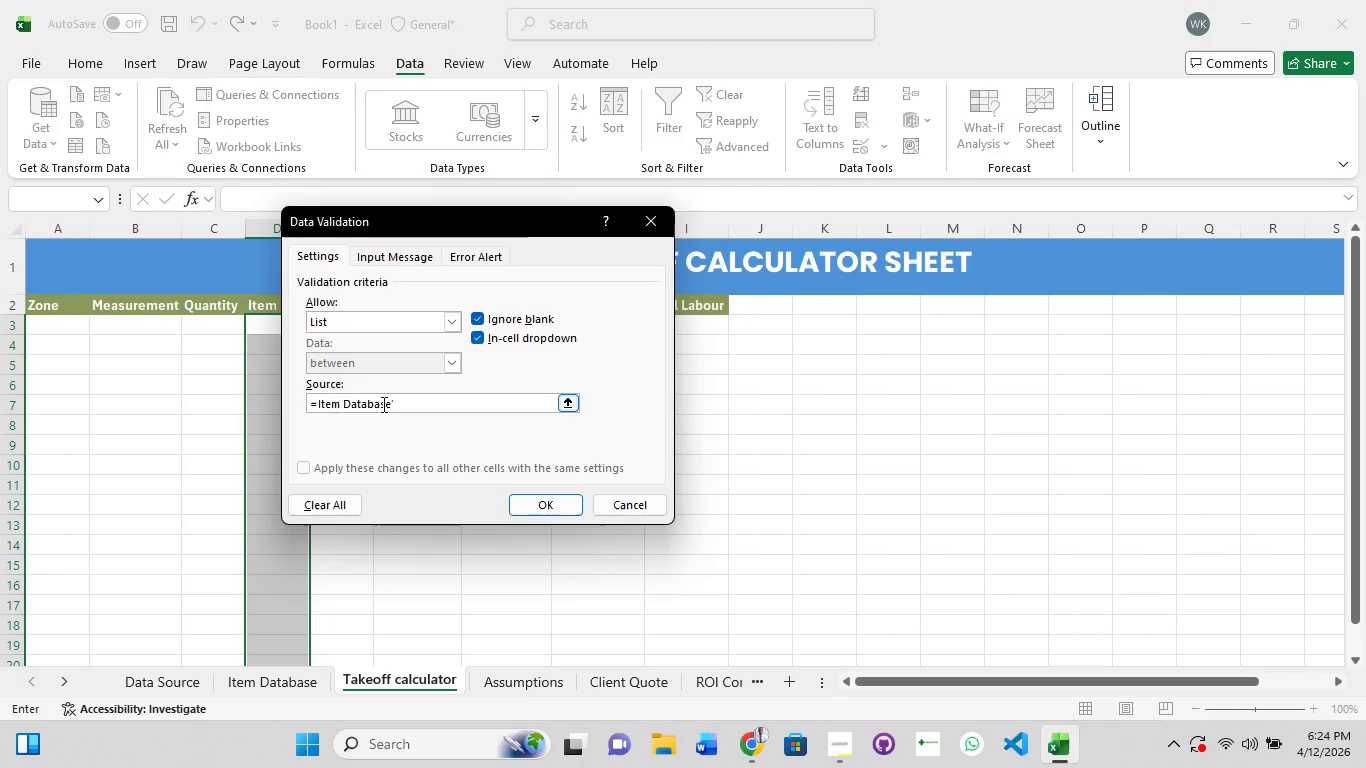 
type(!C3:C27))
key(Backspace)
 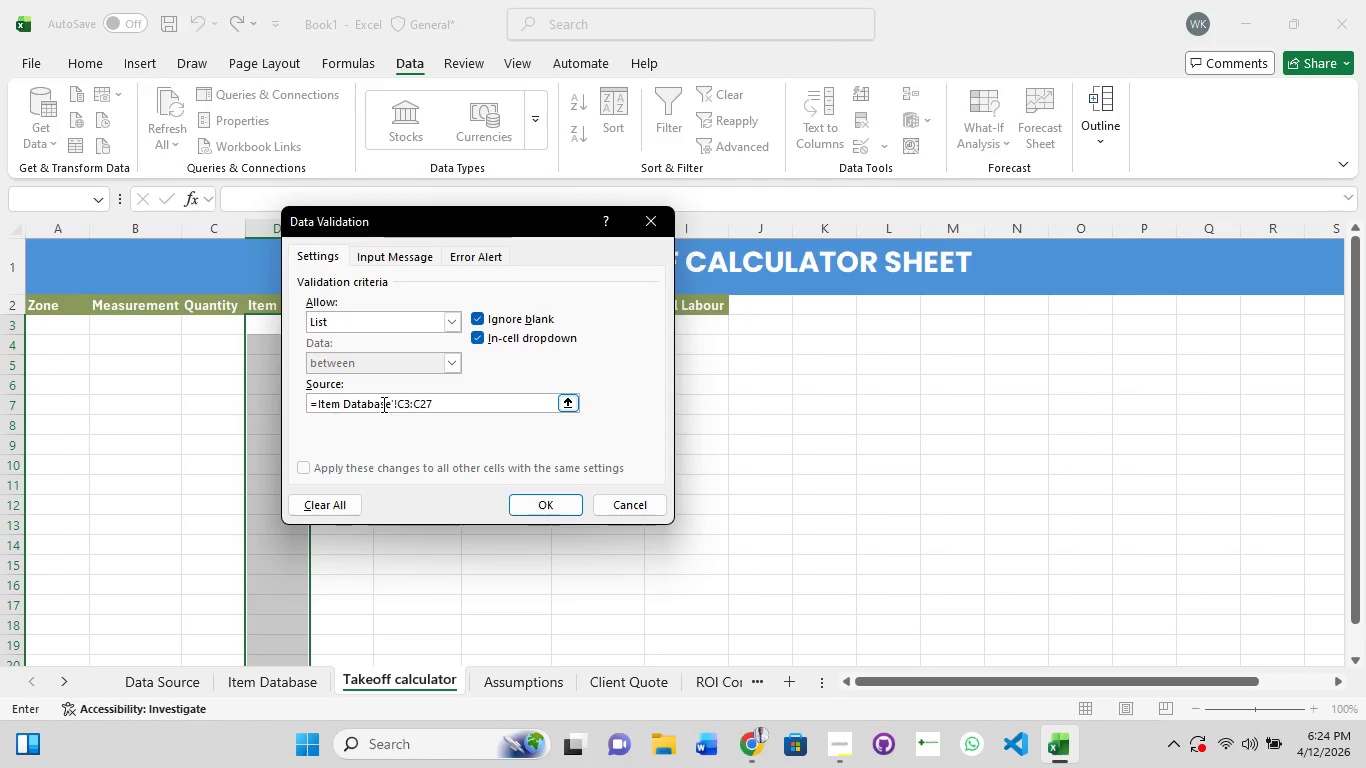 
key(Enter)
 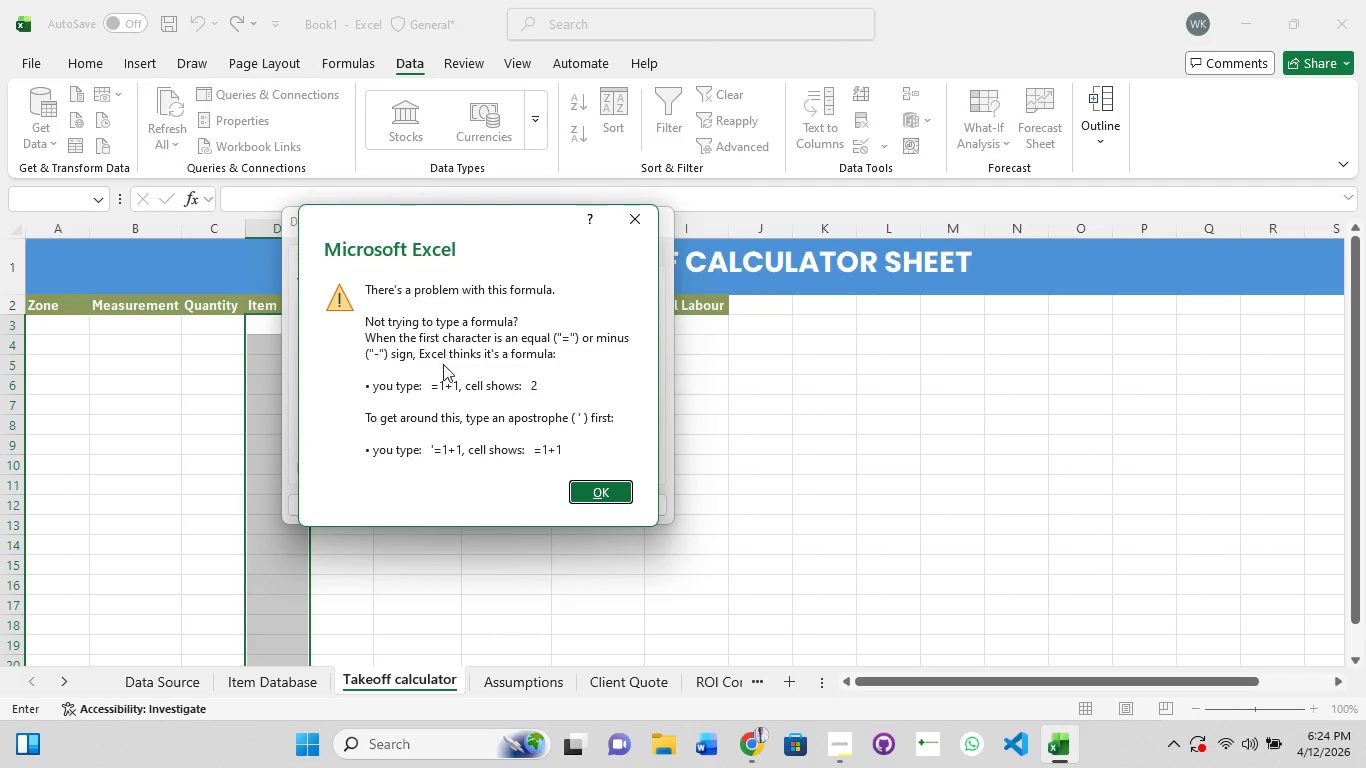 
left_click([597, 498])
 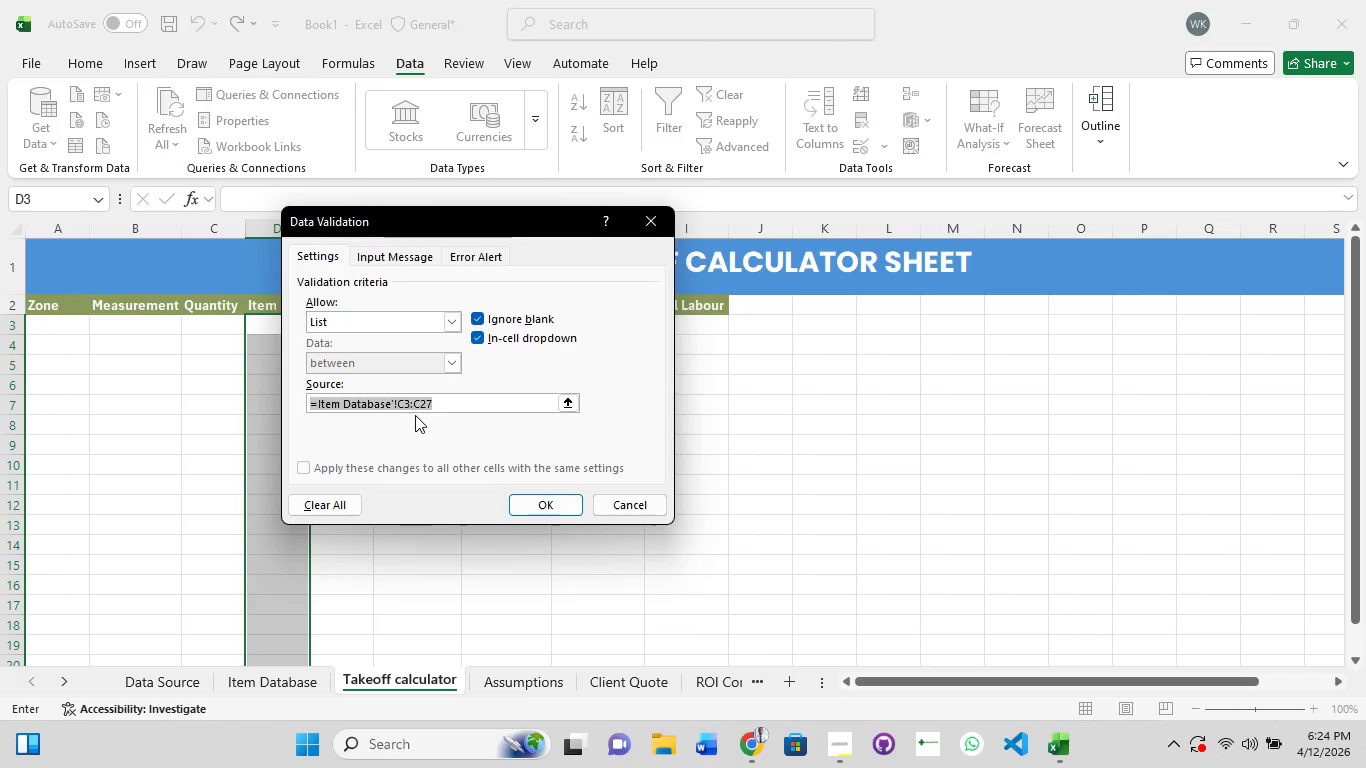 
wait(9.58)
 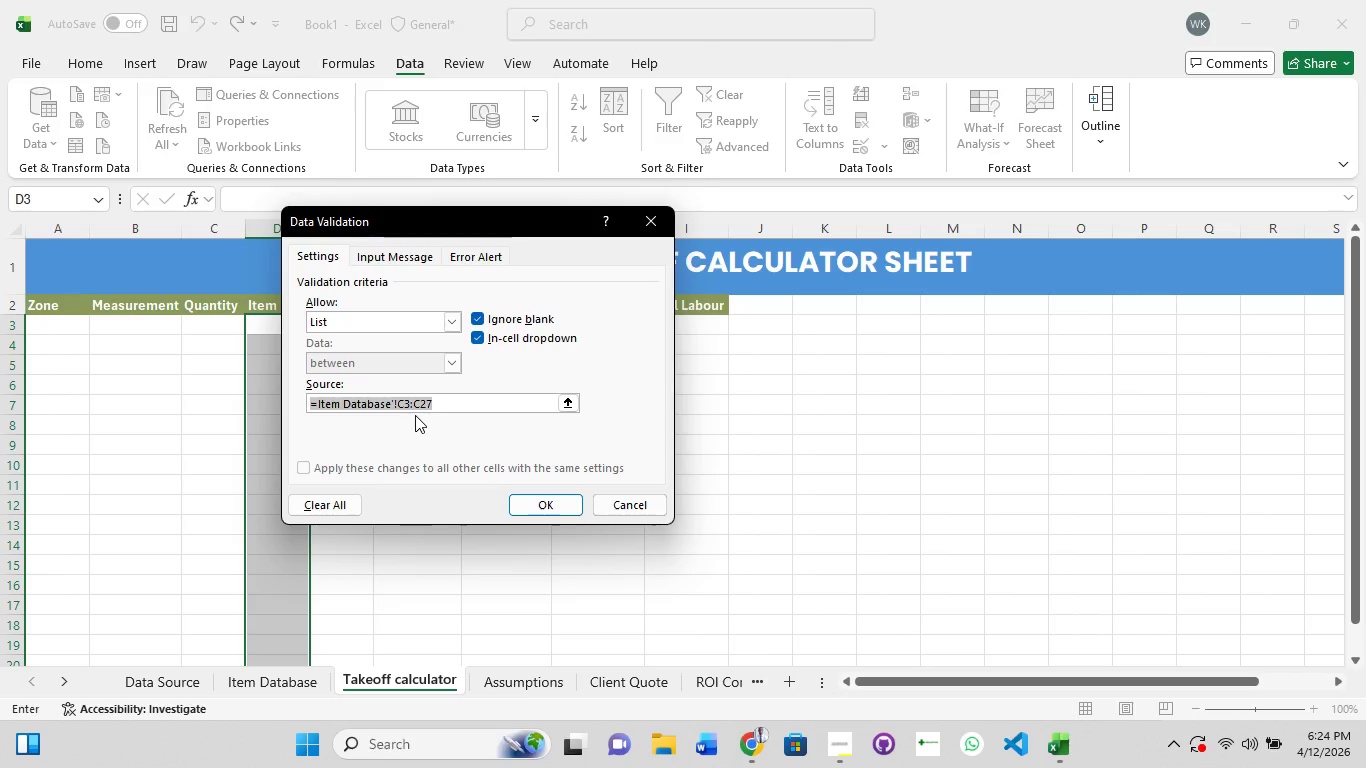 
left_click([313, 406])
 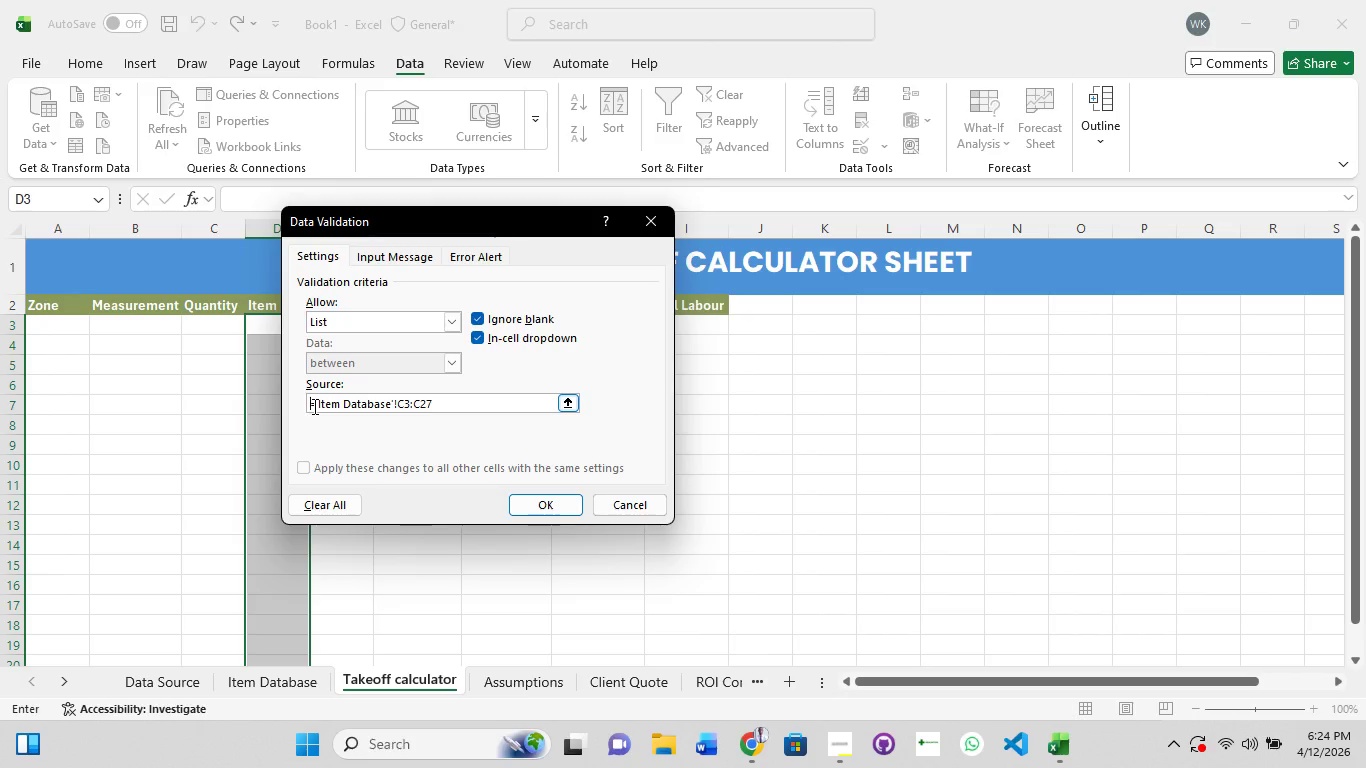 
left_click([313, 406])
 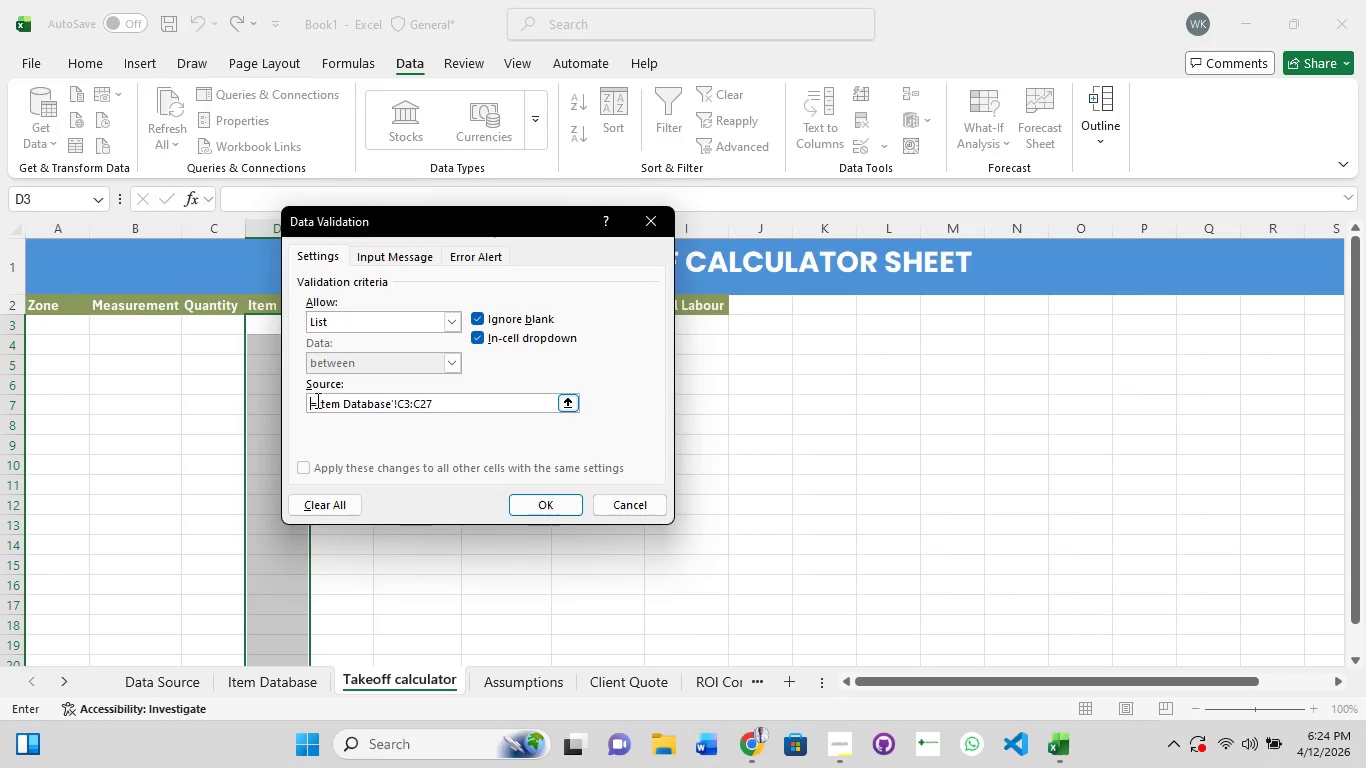 
left_click([316, 400])
 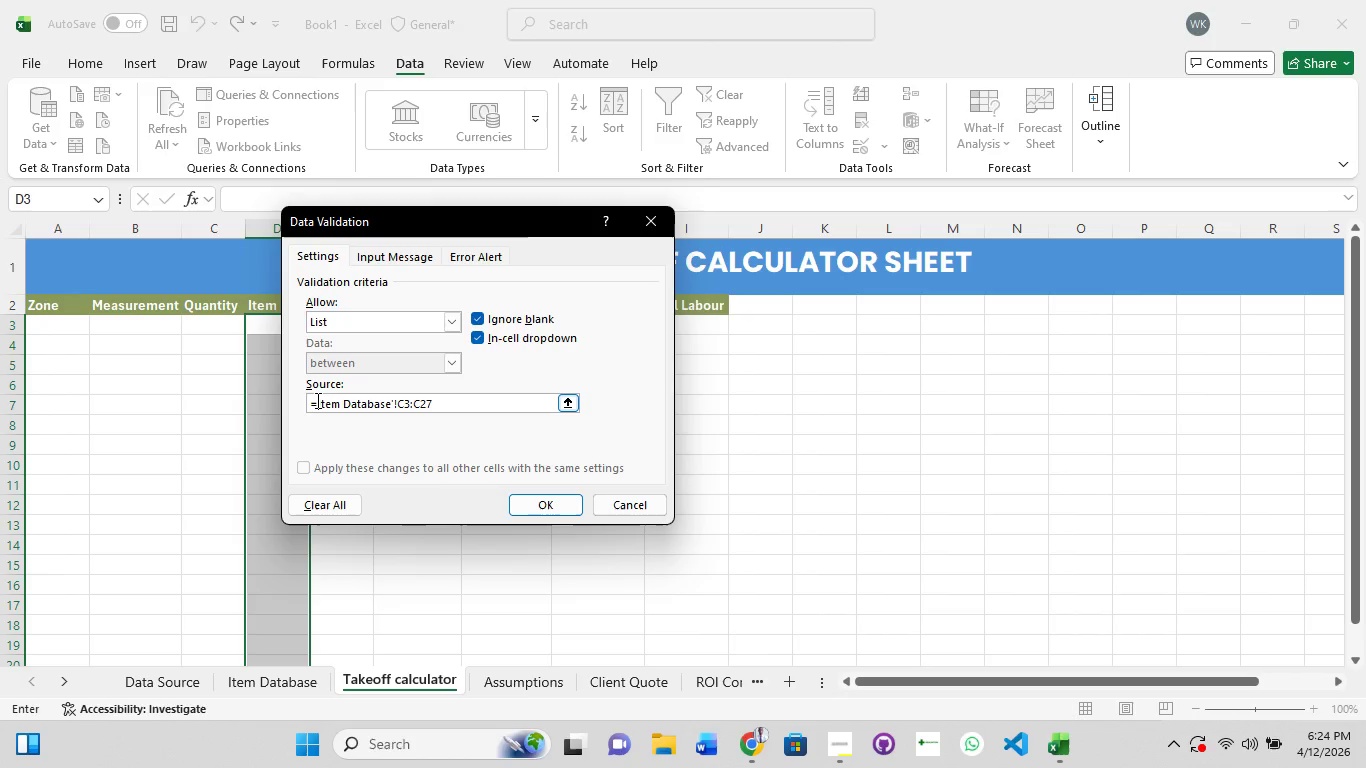 
key(Quote)
 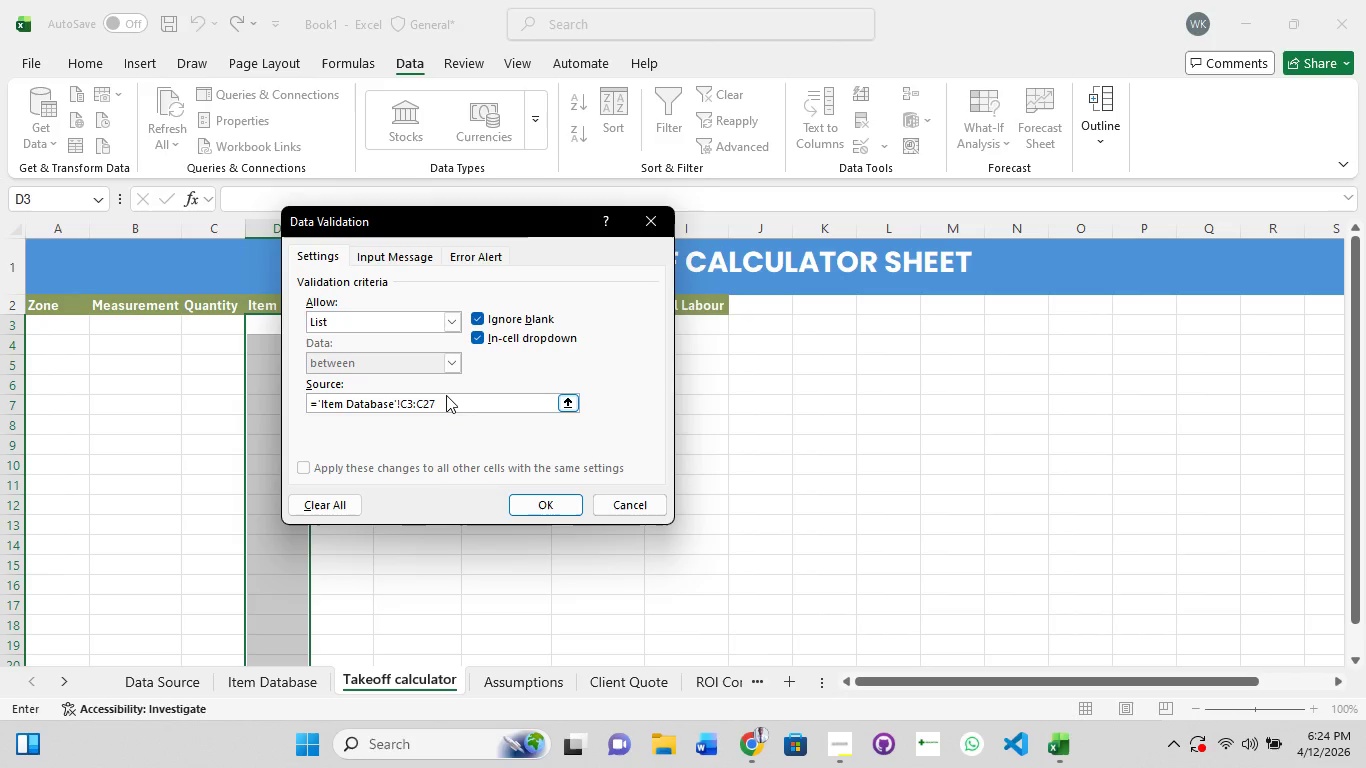 
wait(5.3)
 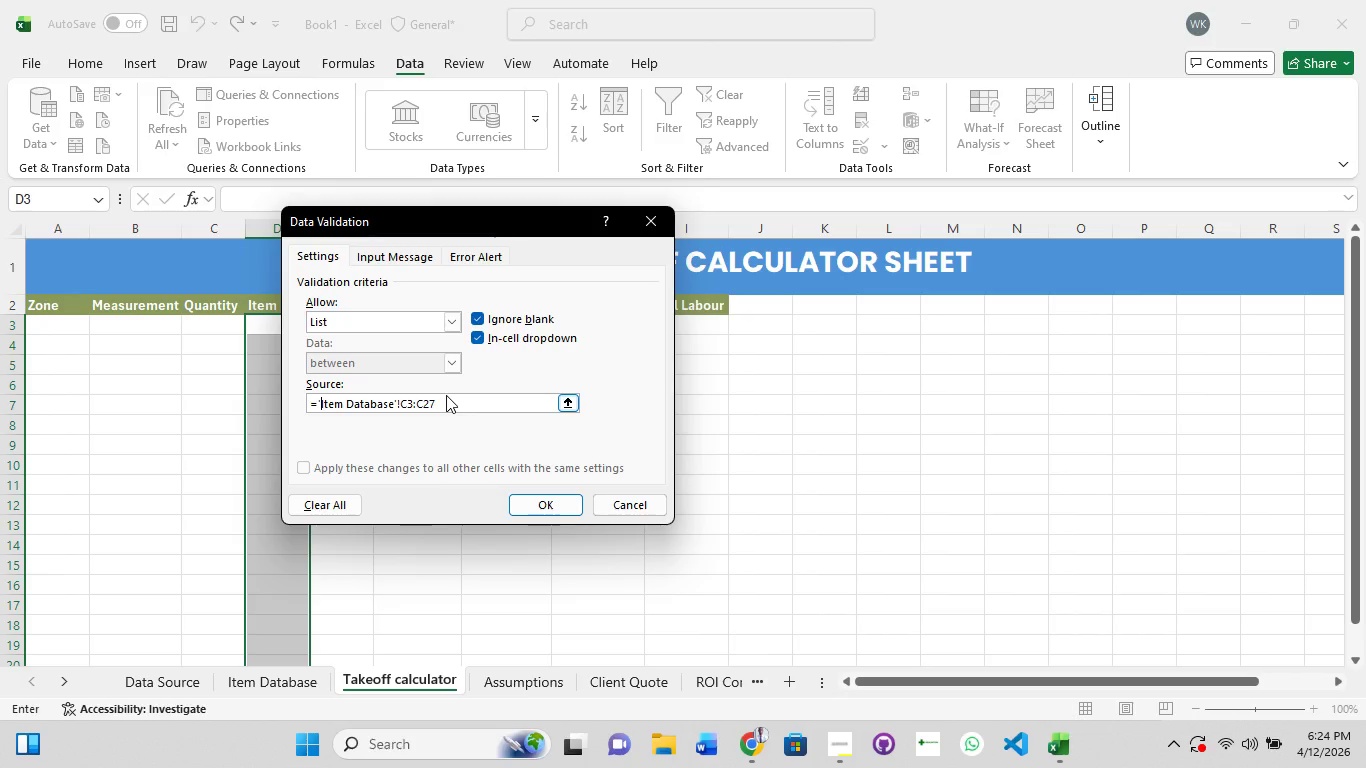 
key(Enter)
 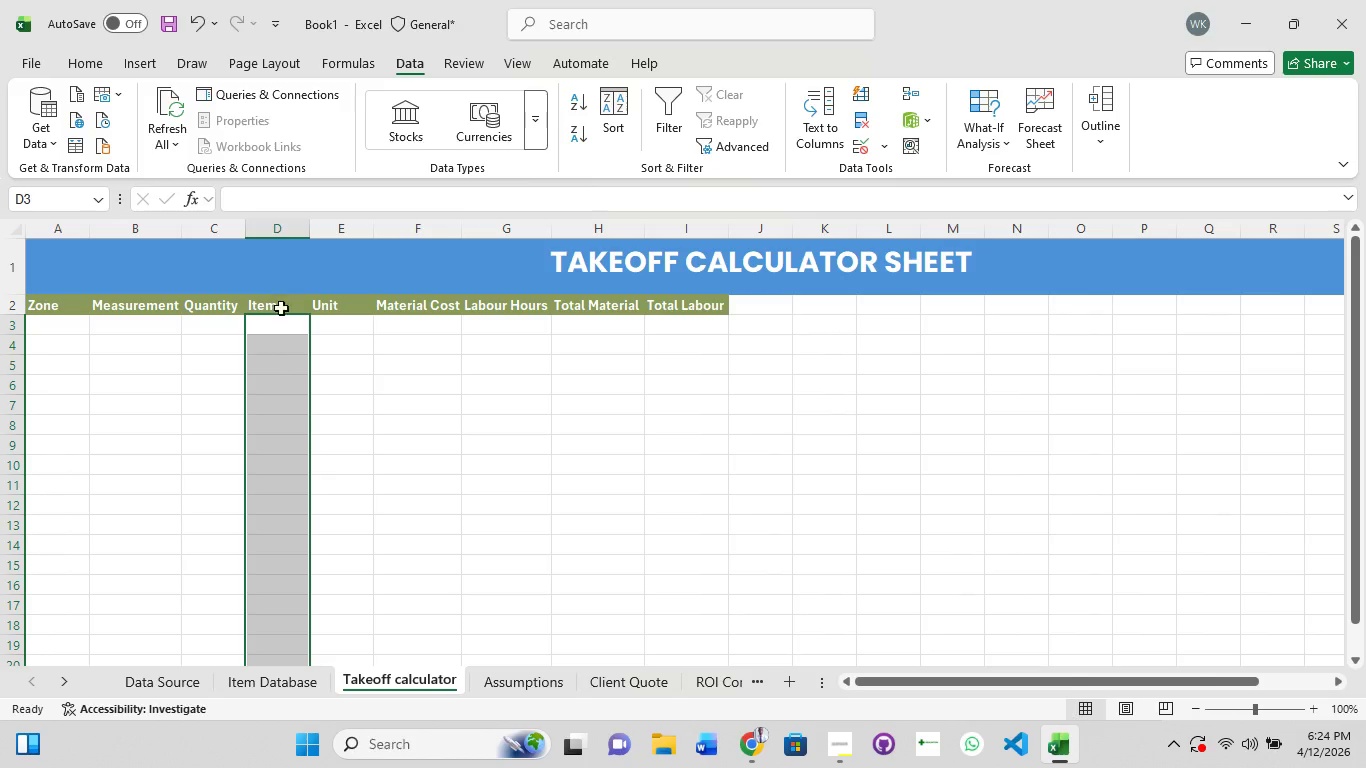 
left_click([281, 326])
 